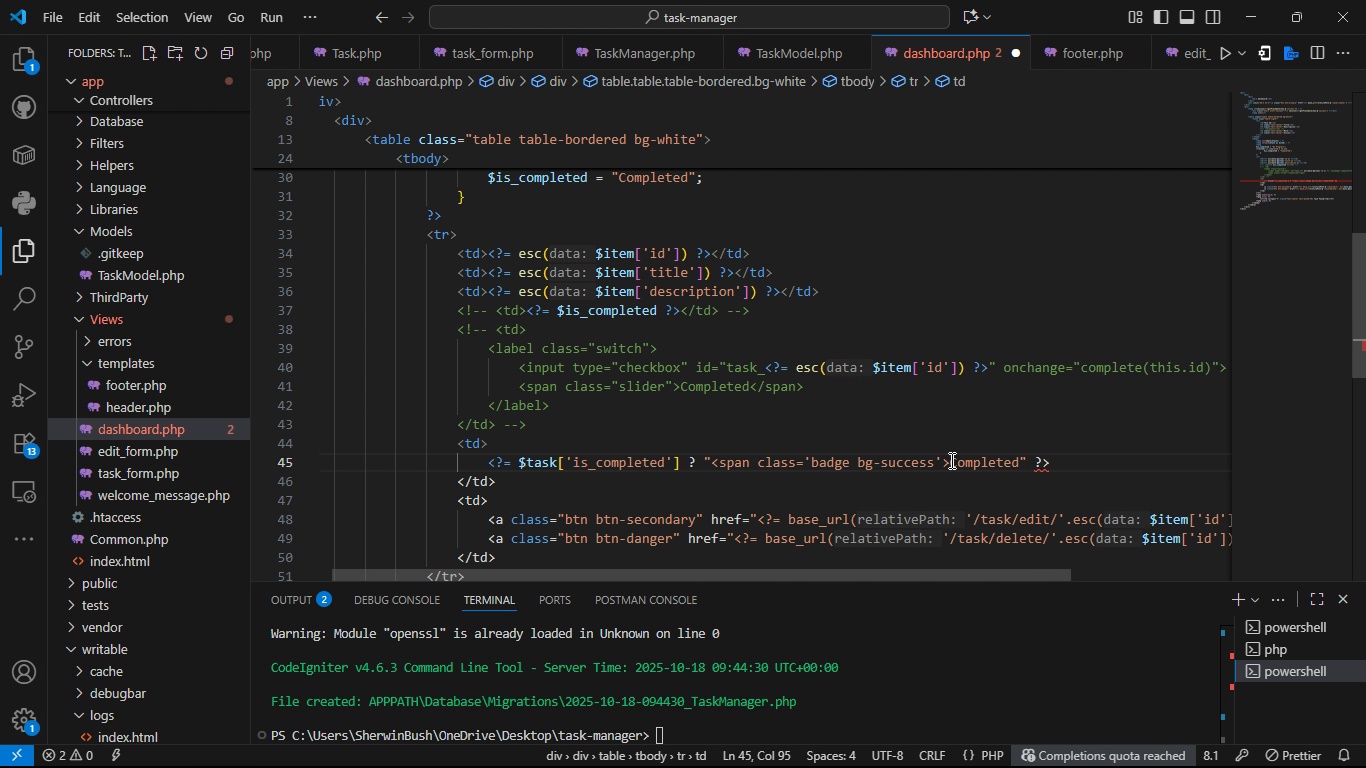 
hold_key(key=ShiftLeft, duration=0.35)
 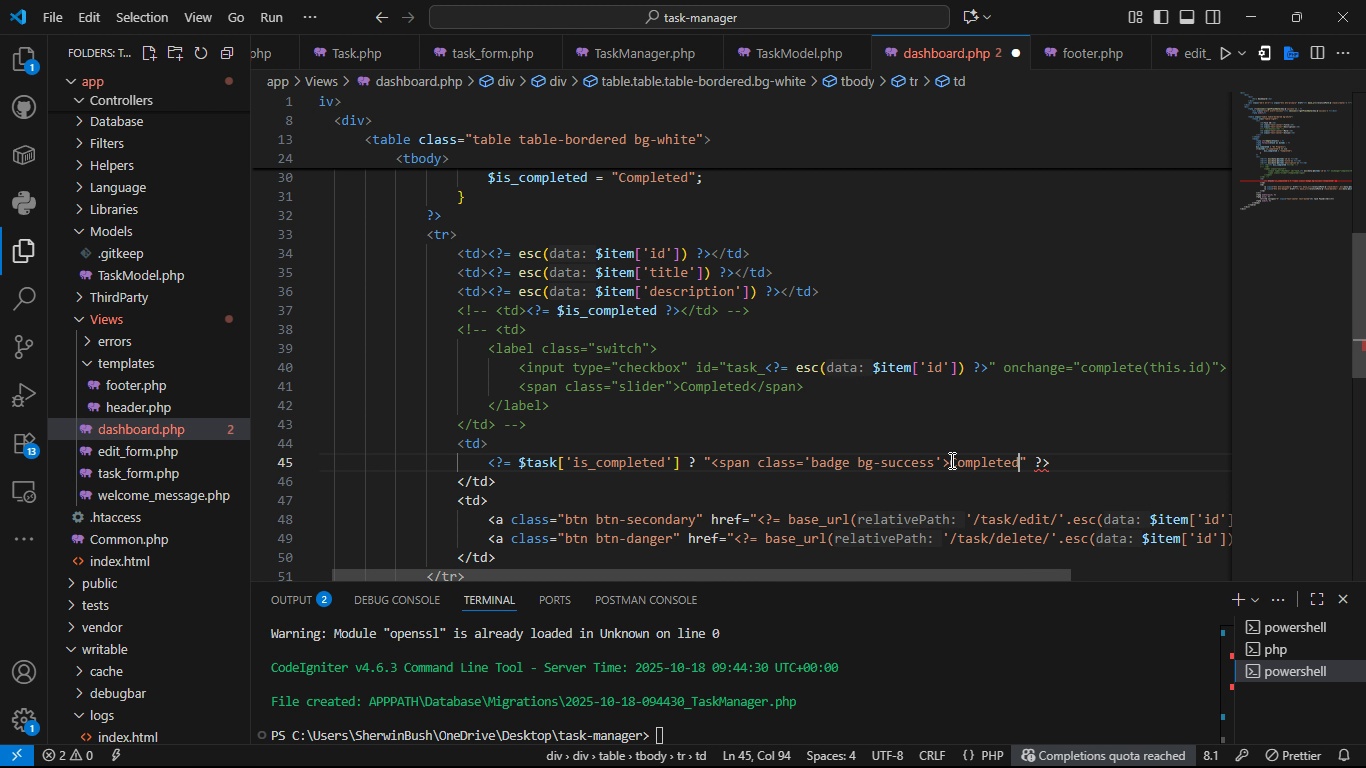 
key(ArrowLeft)
 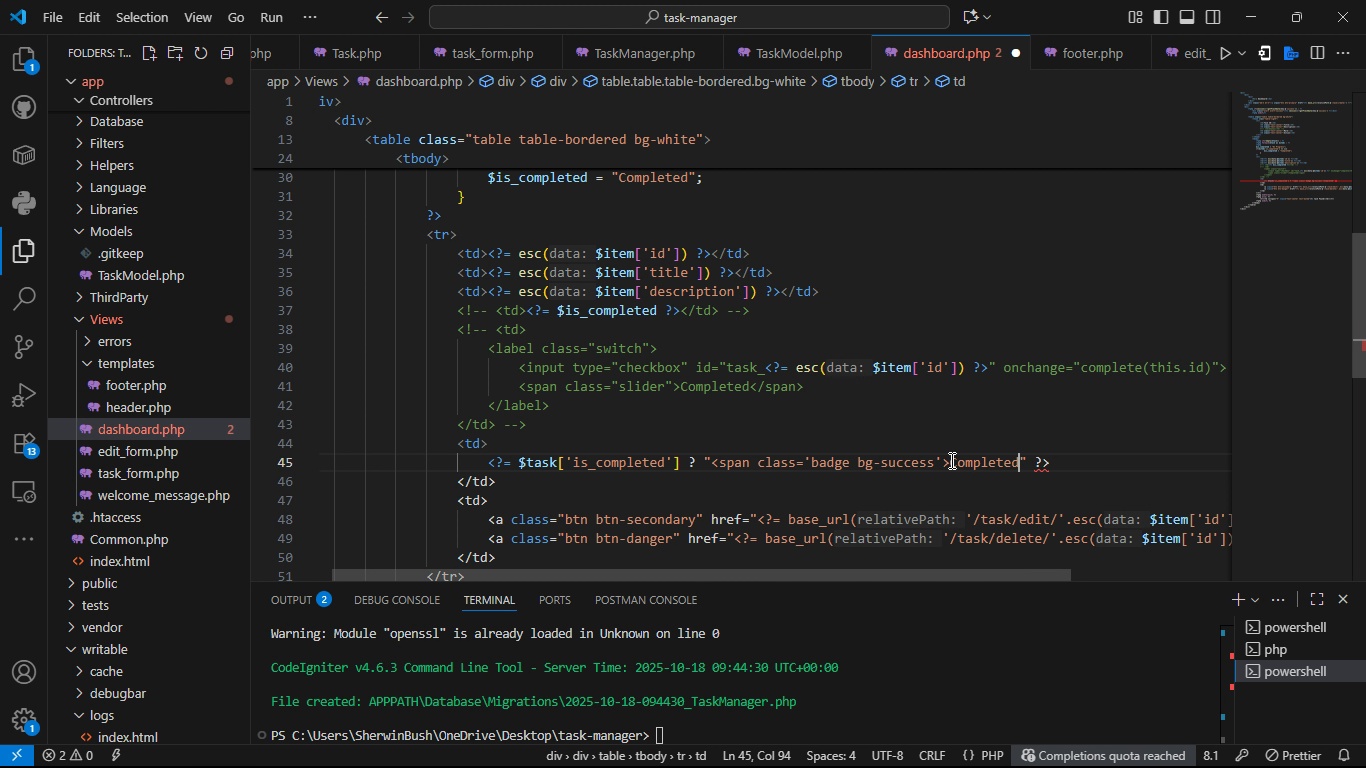 
type(<?)
key(Backspace)
type(/span>)
 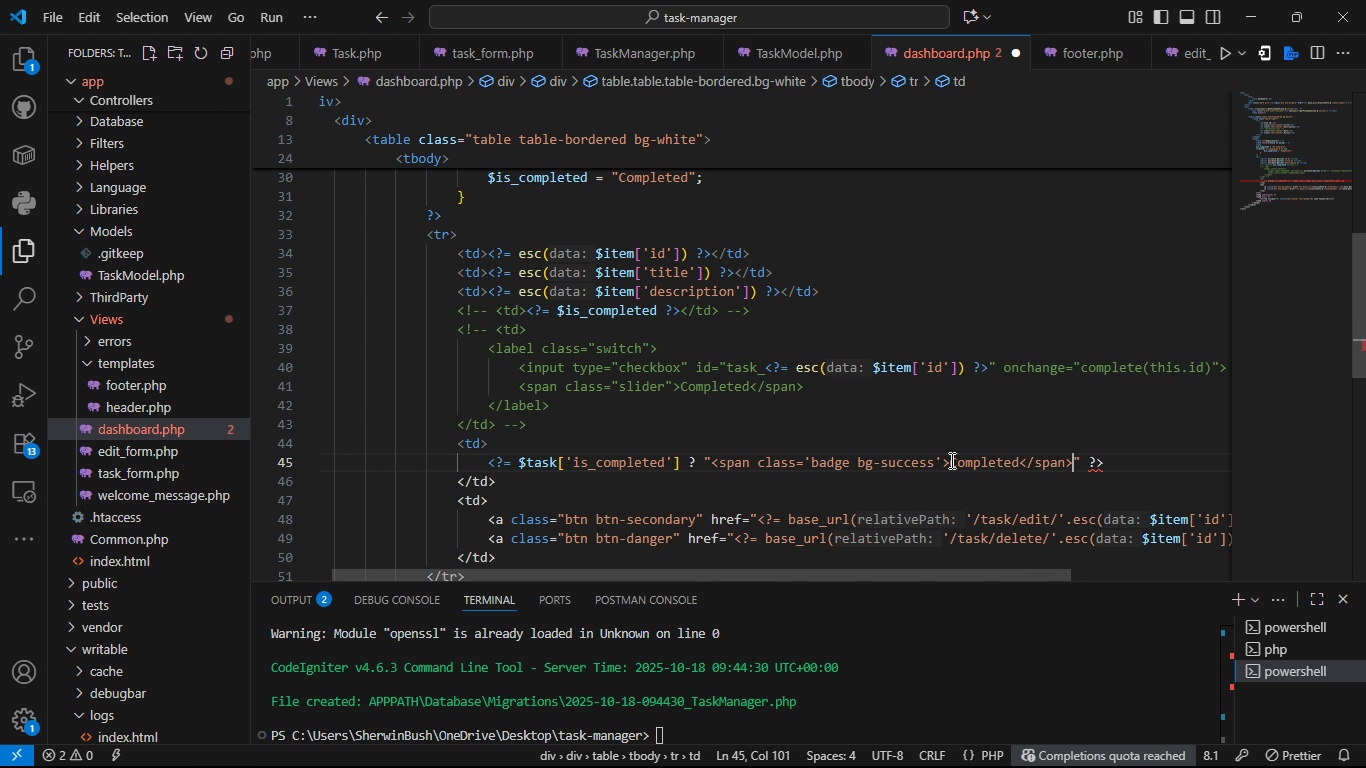 
key(ArrowRight)
 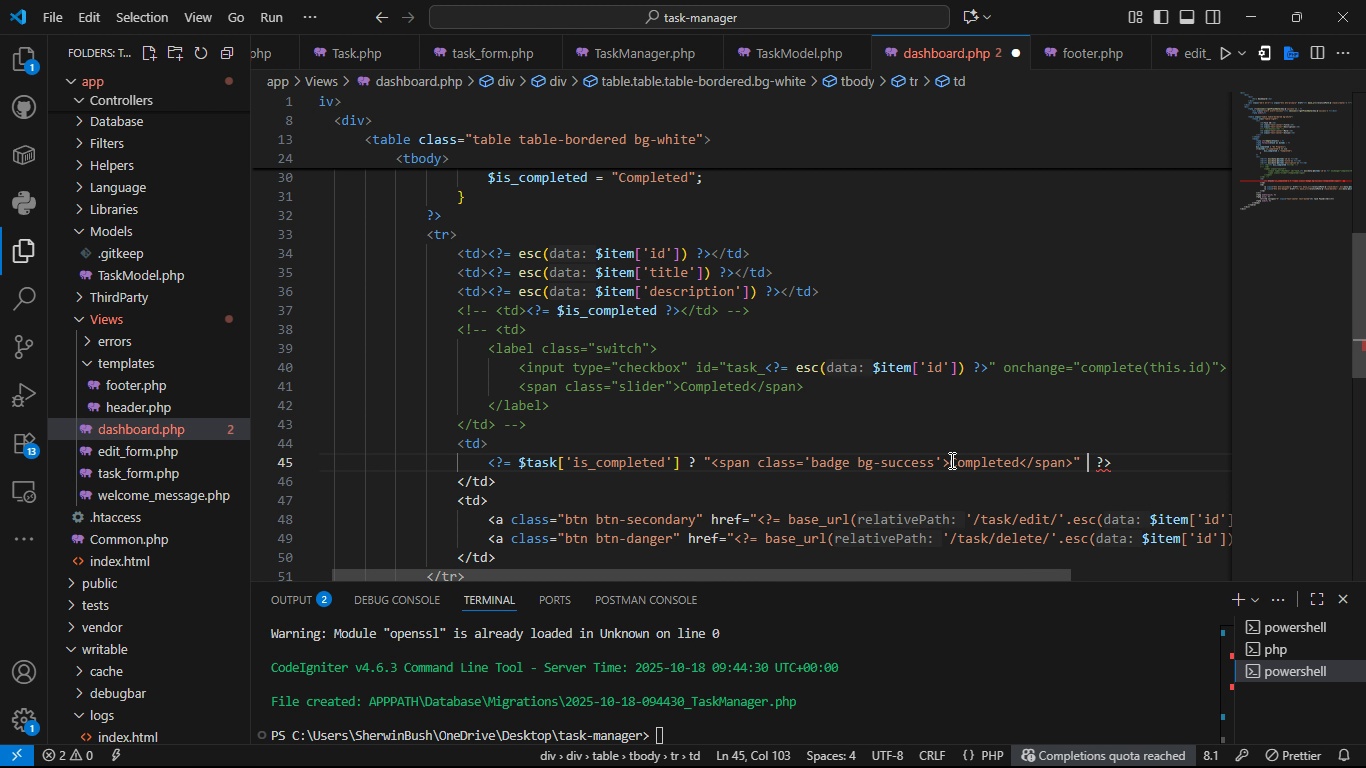 
key(Space)
 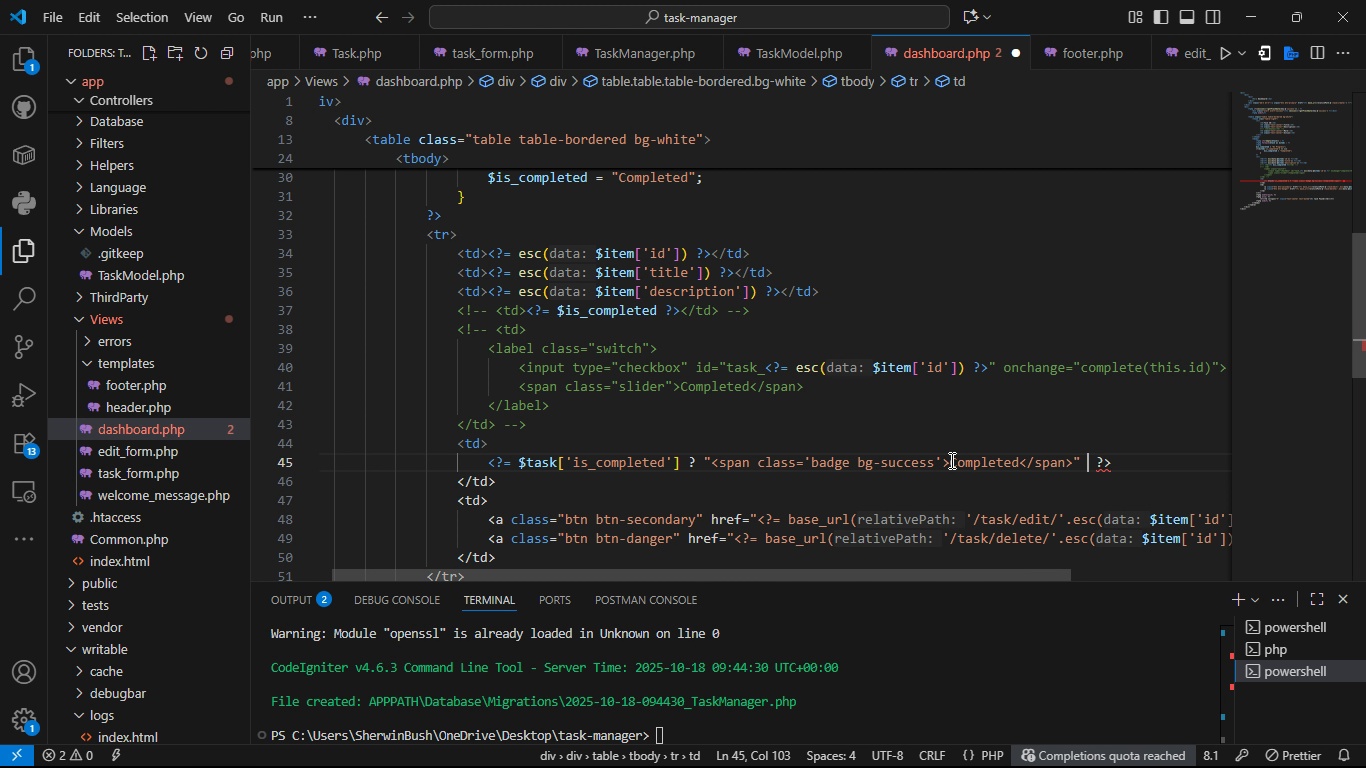 
key(Shift+Semicolon)
 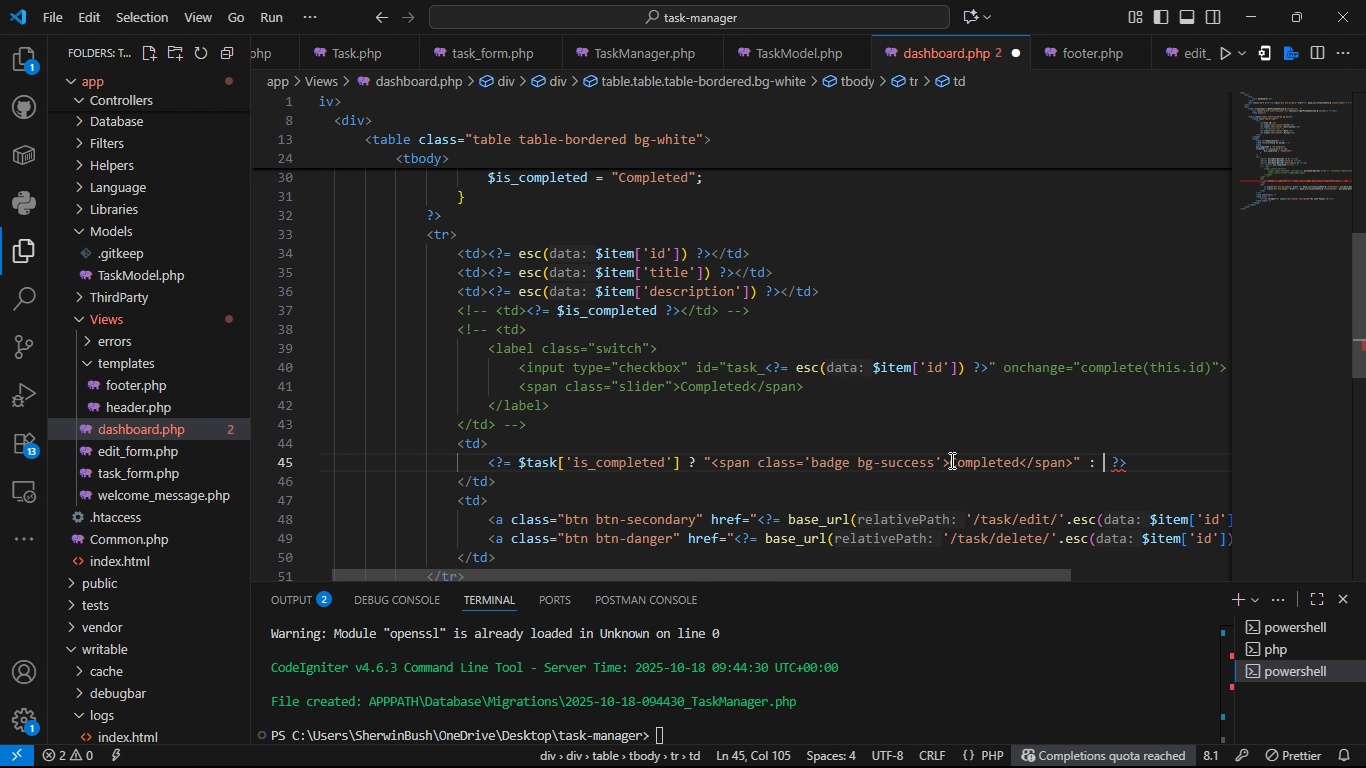 
key(Space)
 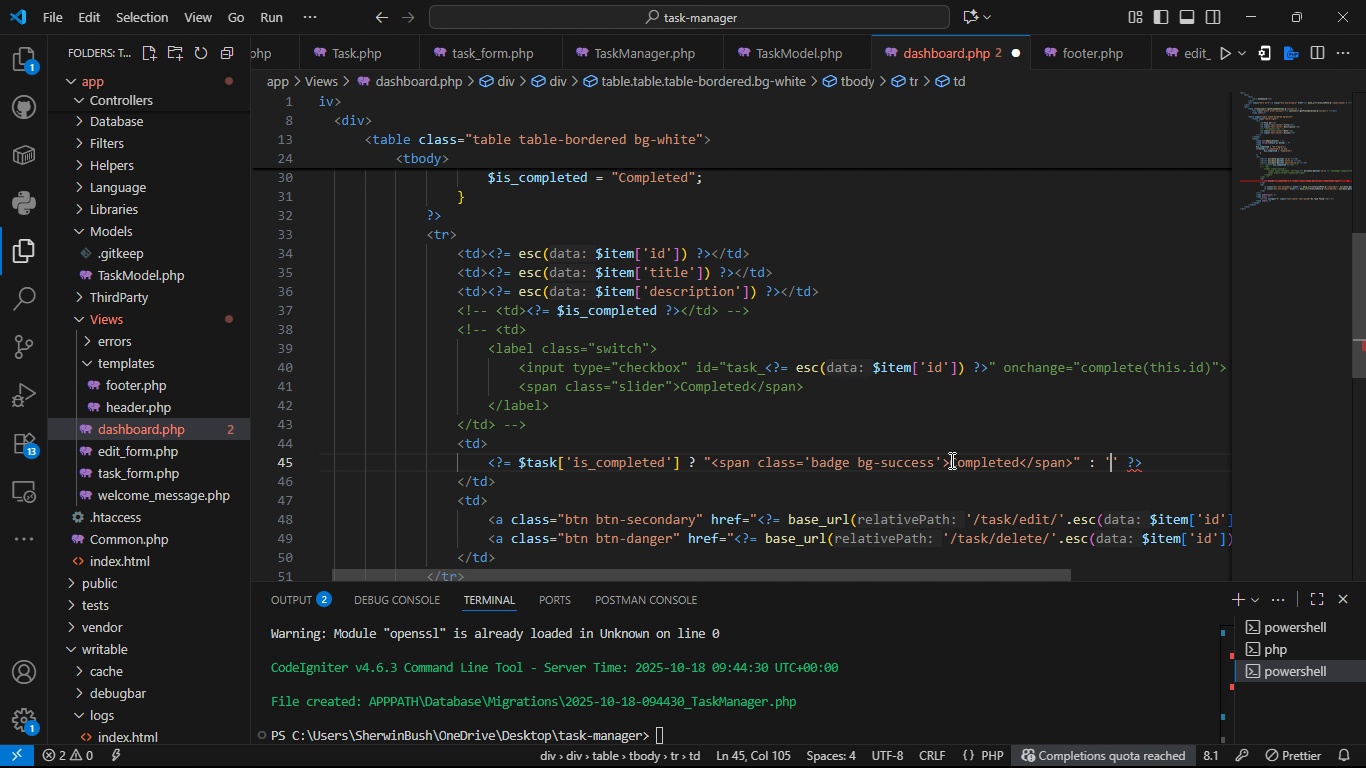 
key(Quote)
 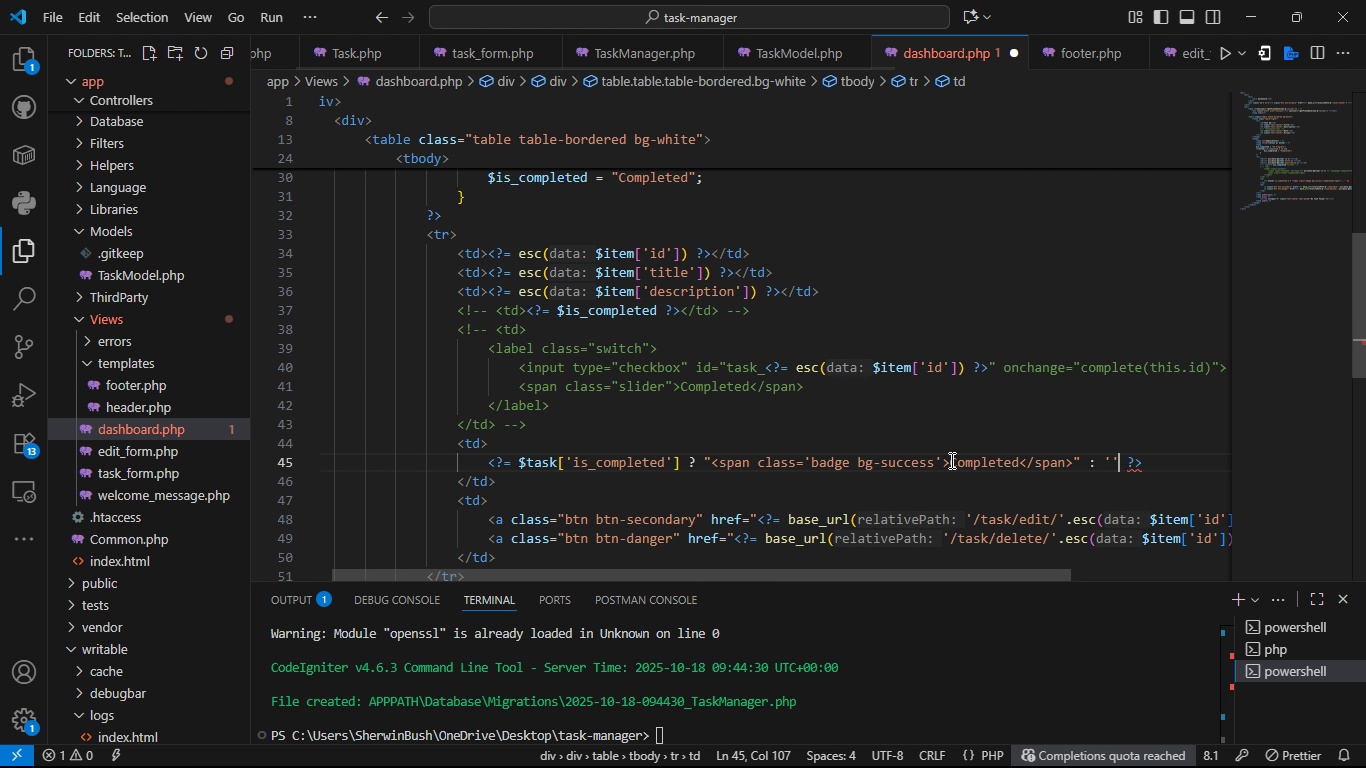 
key(Quote)
 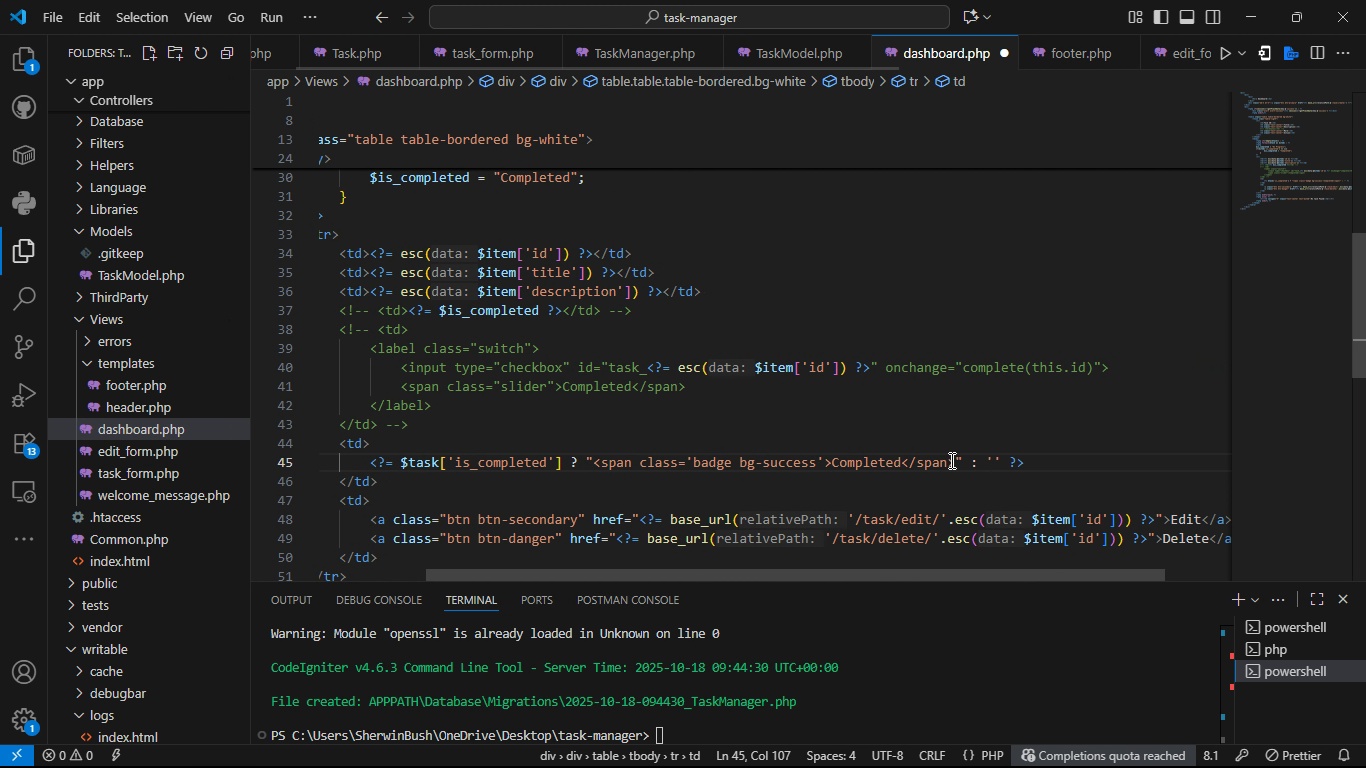 
key(ArrowLeft)
 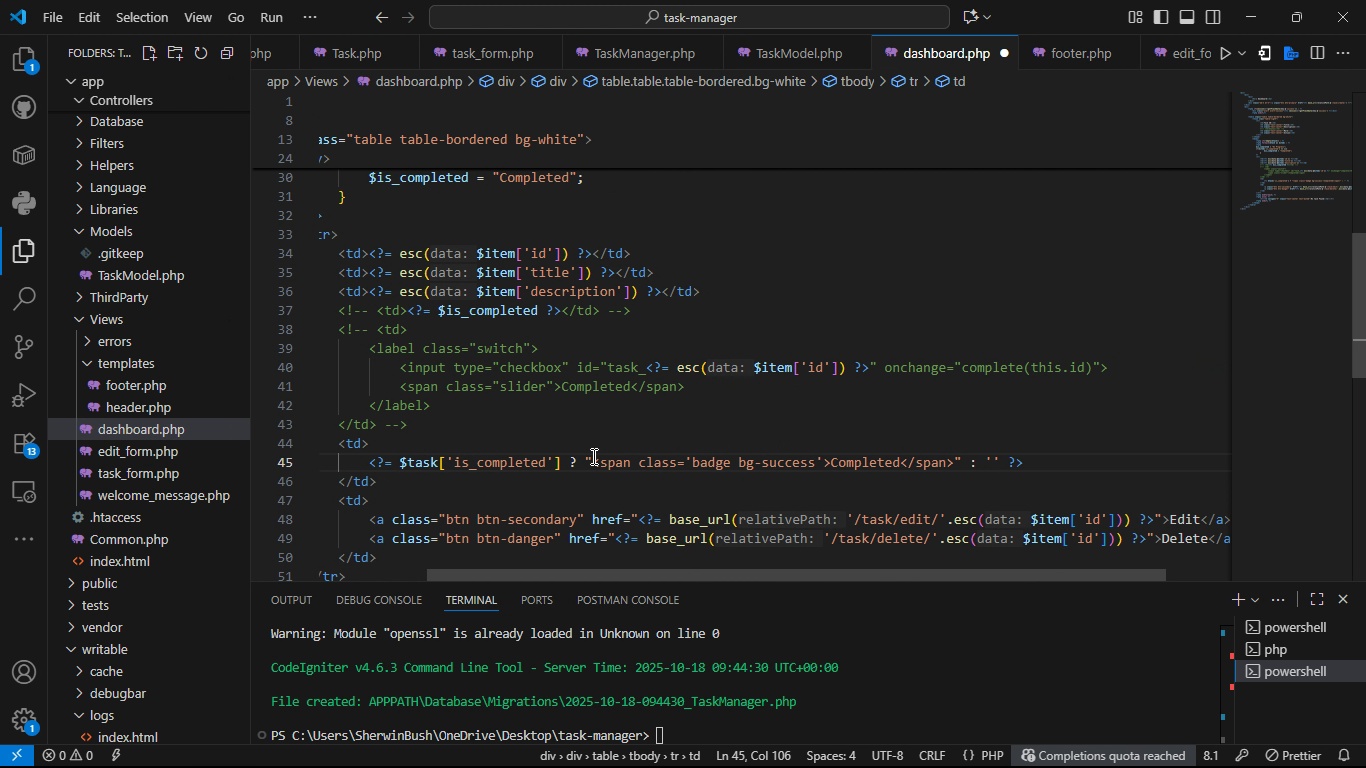 
left_click_drag(start_coordinate=[592, 456], to_coordinate=[953, 467])
 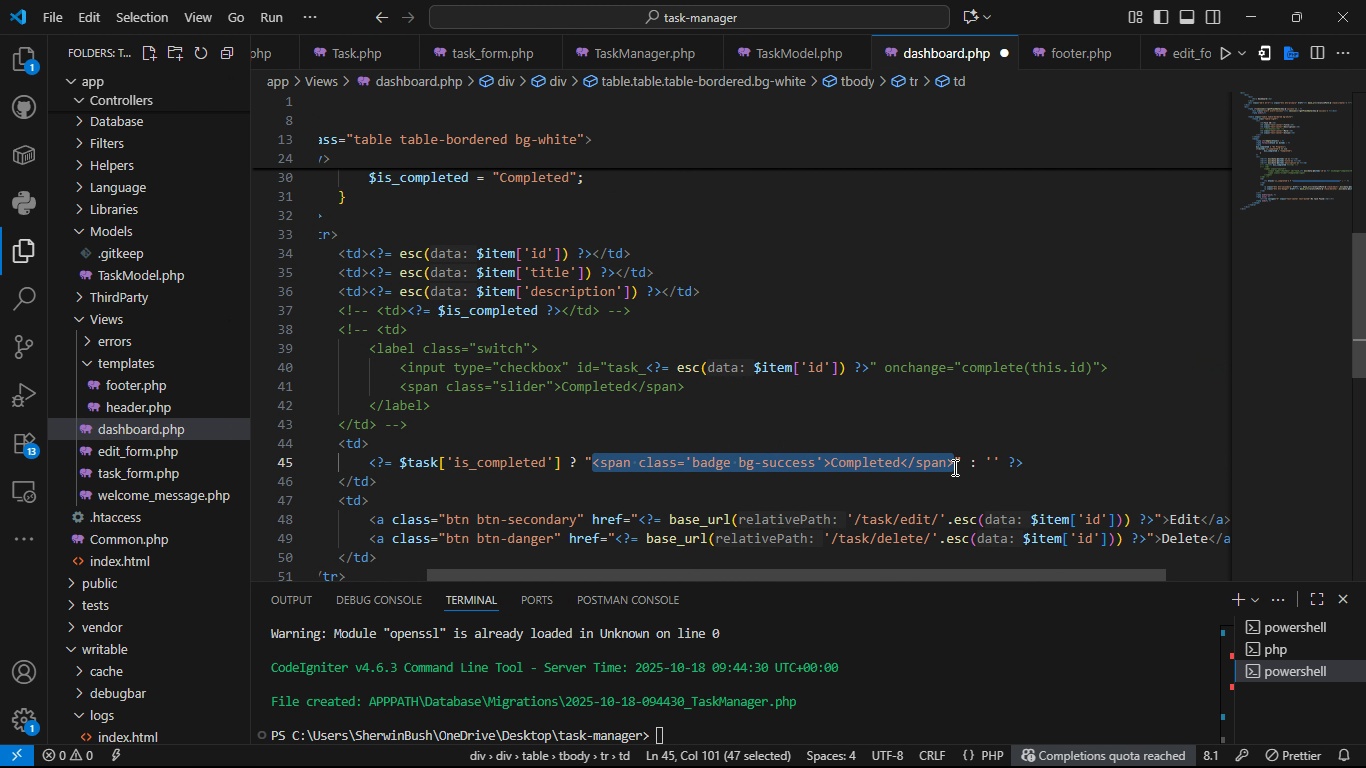 
key(Control+C)
 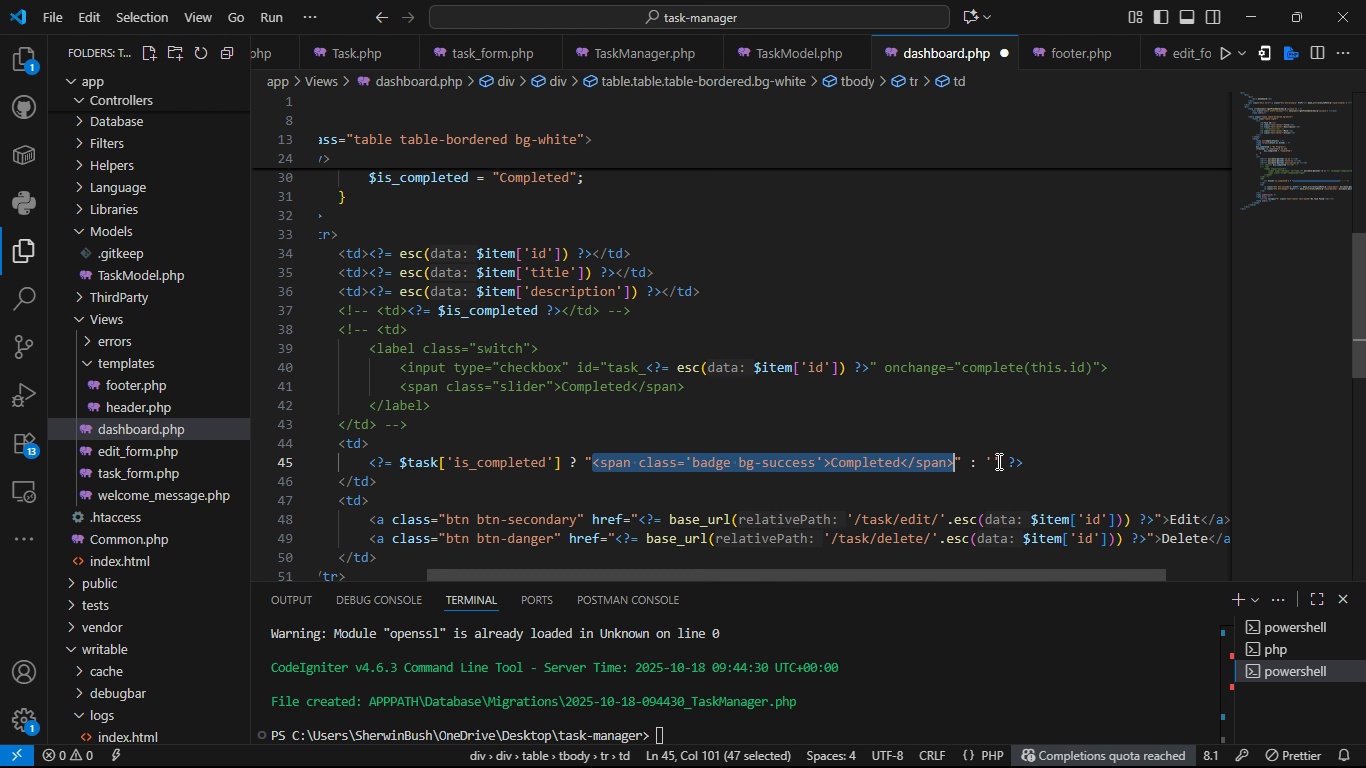 
left_click([997, 461])
 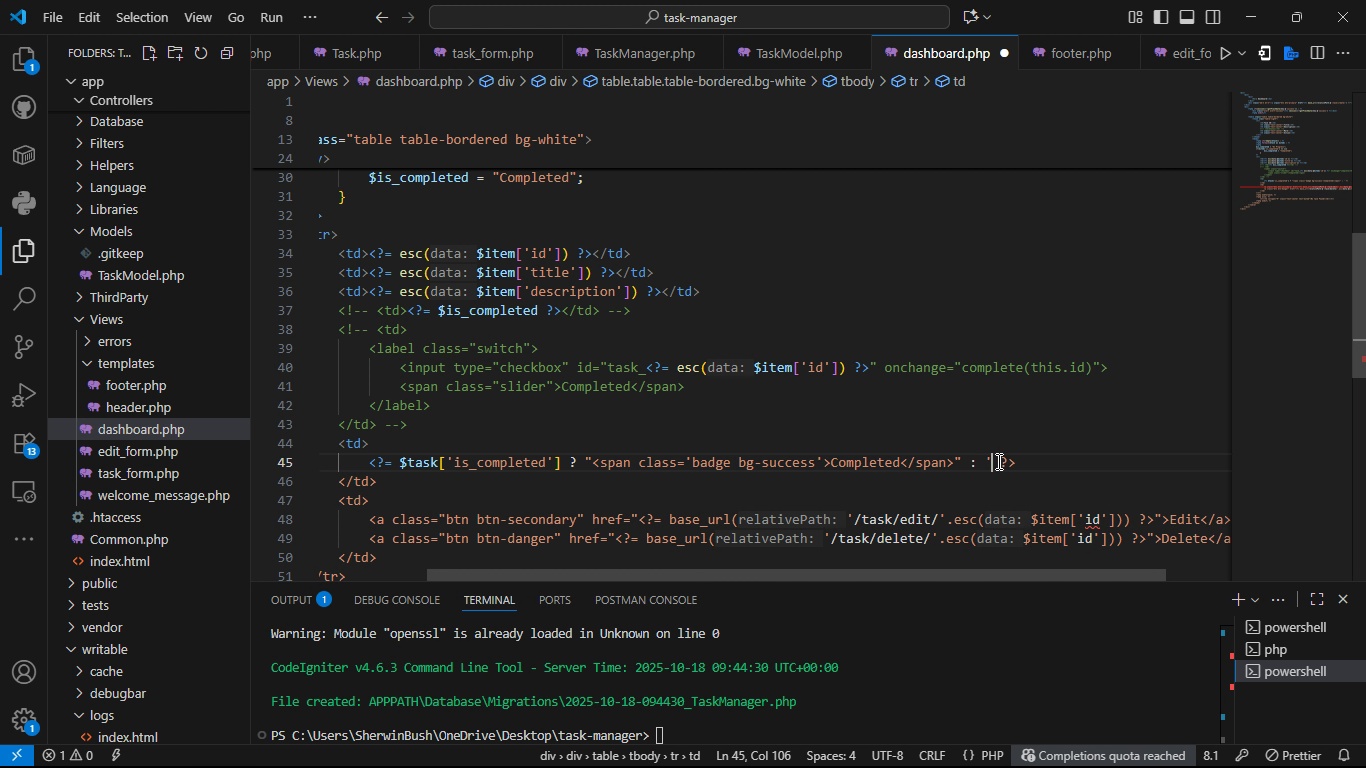 
key(Backspace)
 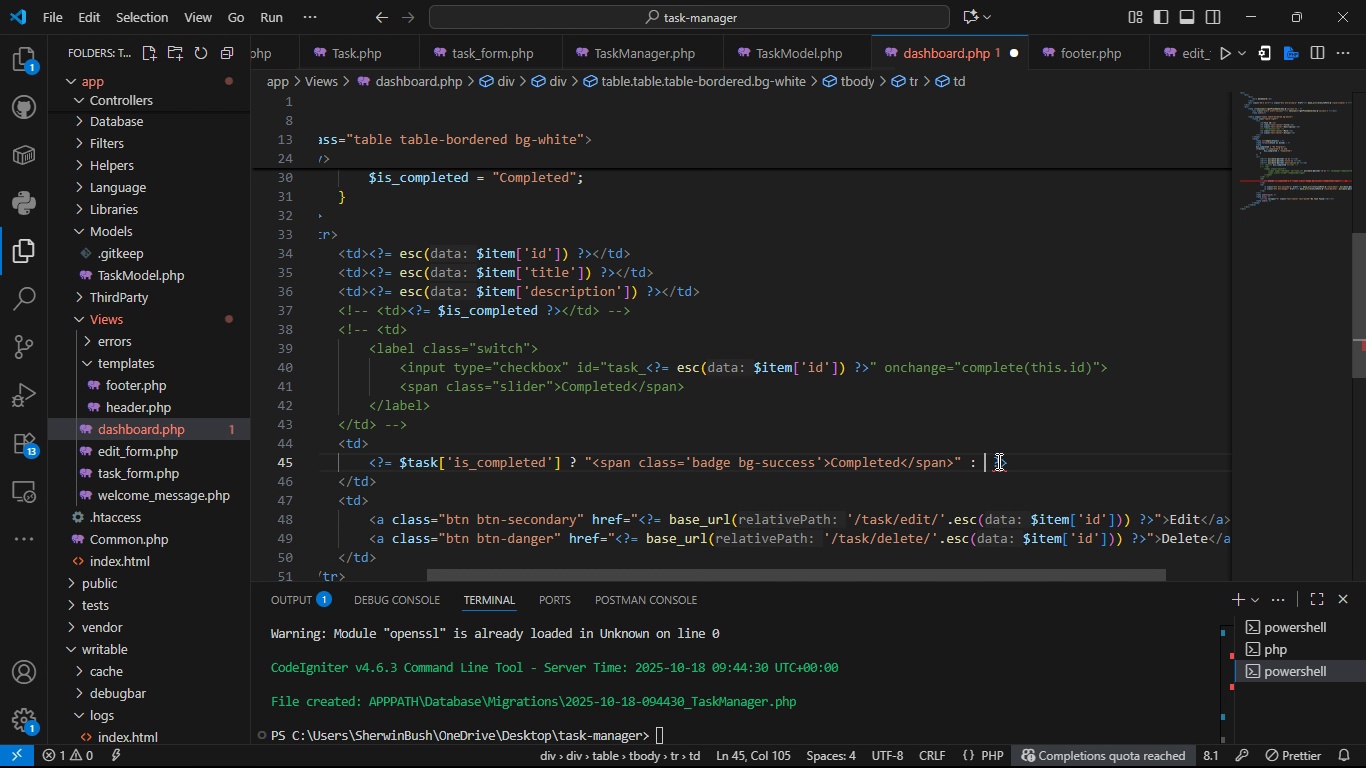 
key(Backspace)
 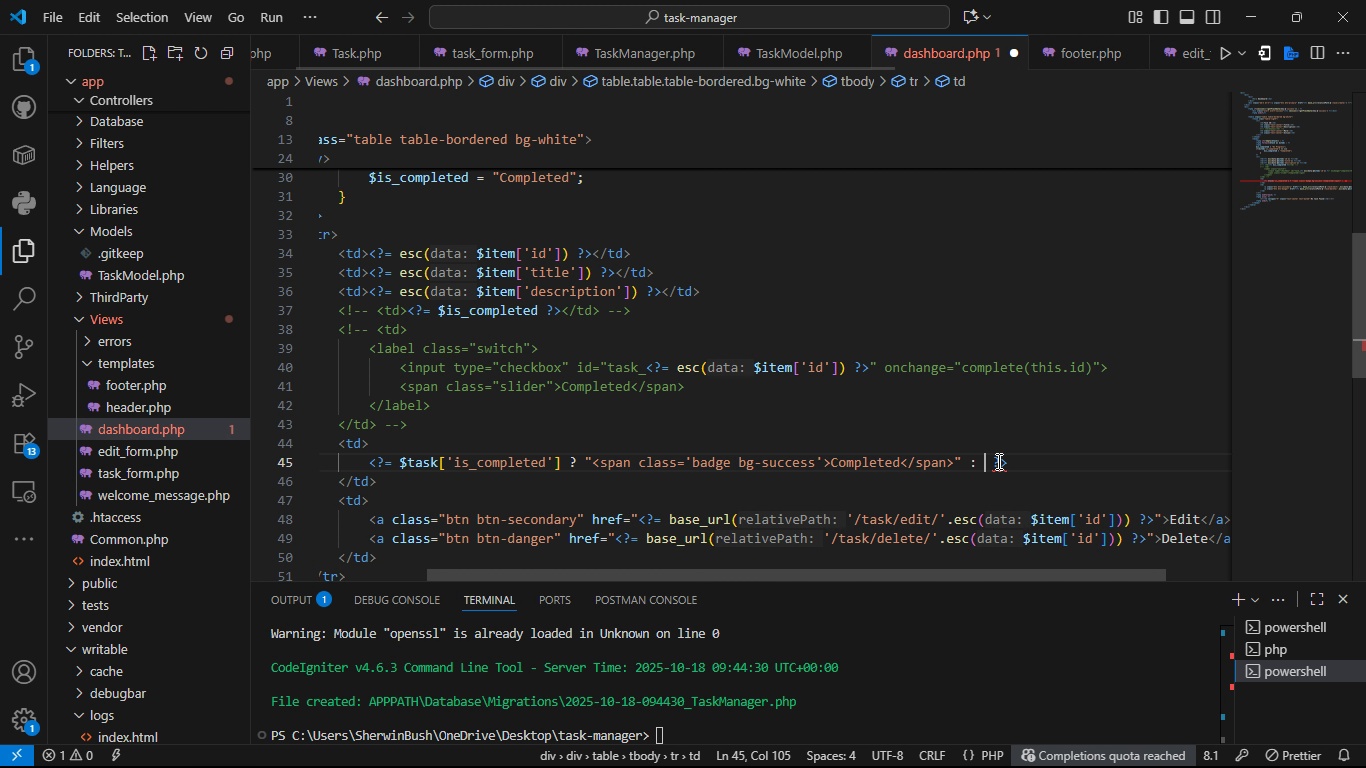 
key(Shift+Quote)
 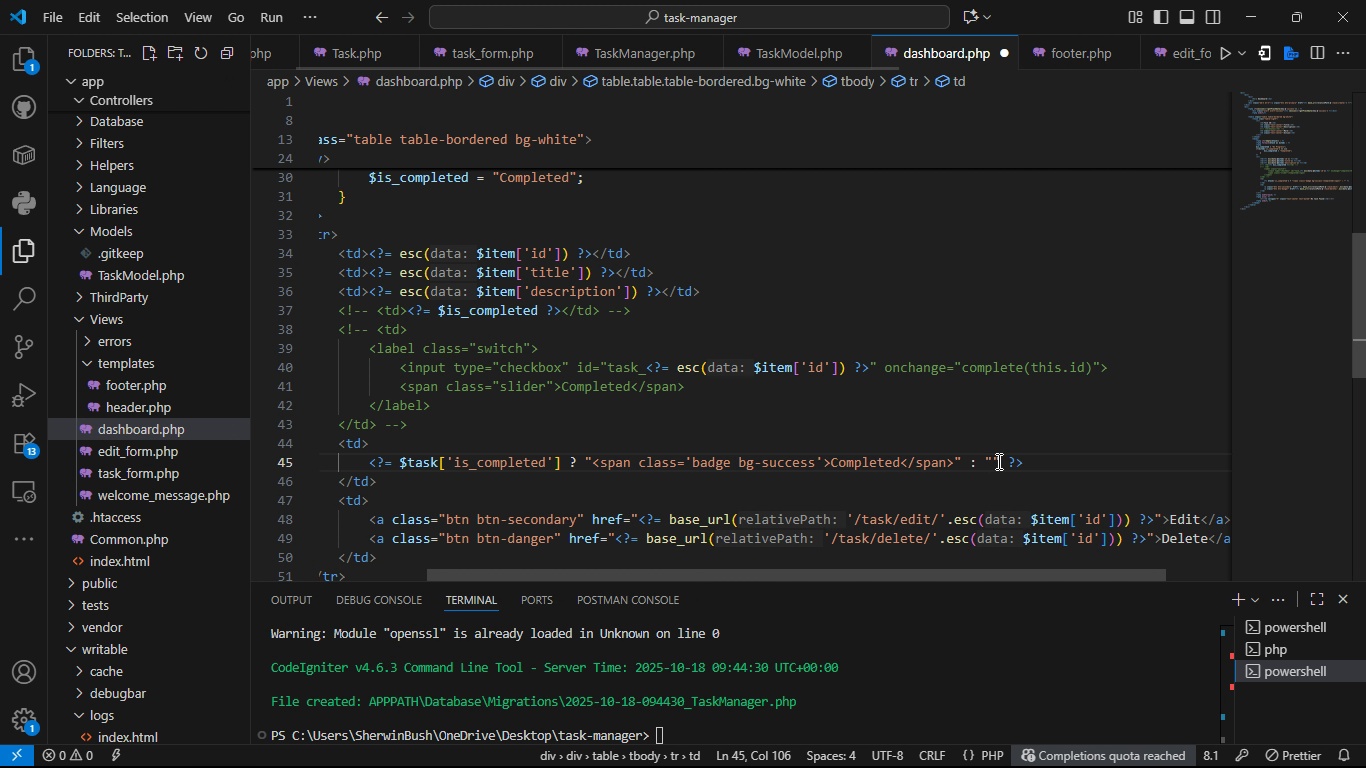 
key(Control+V)
 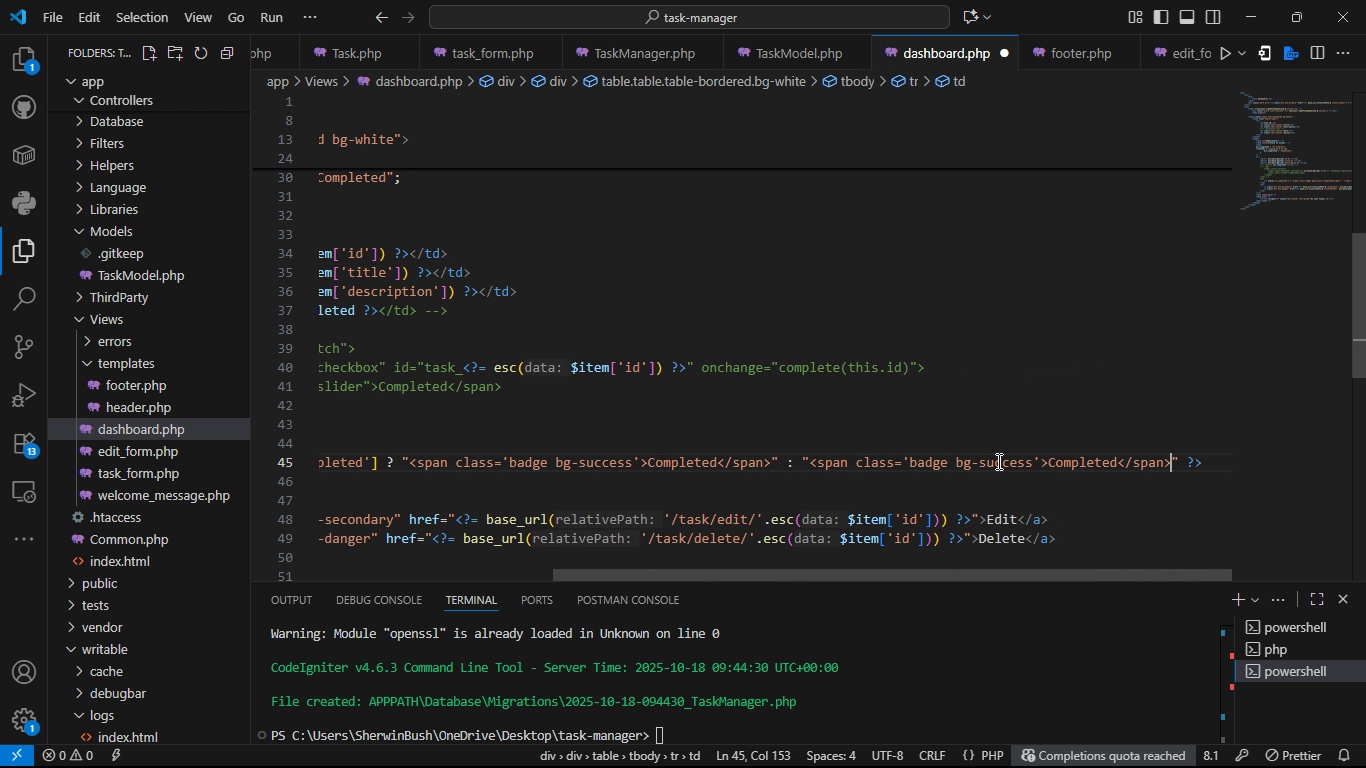 
wait(9.76)
 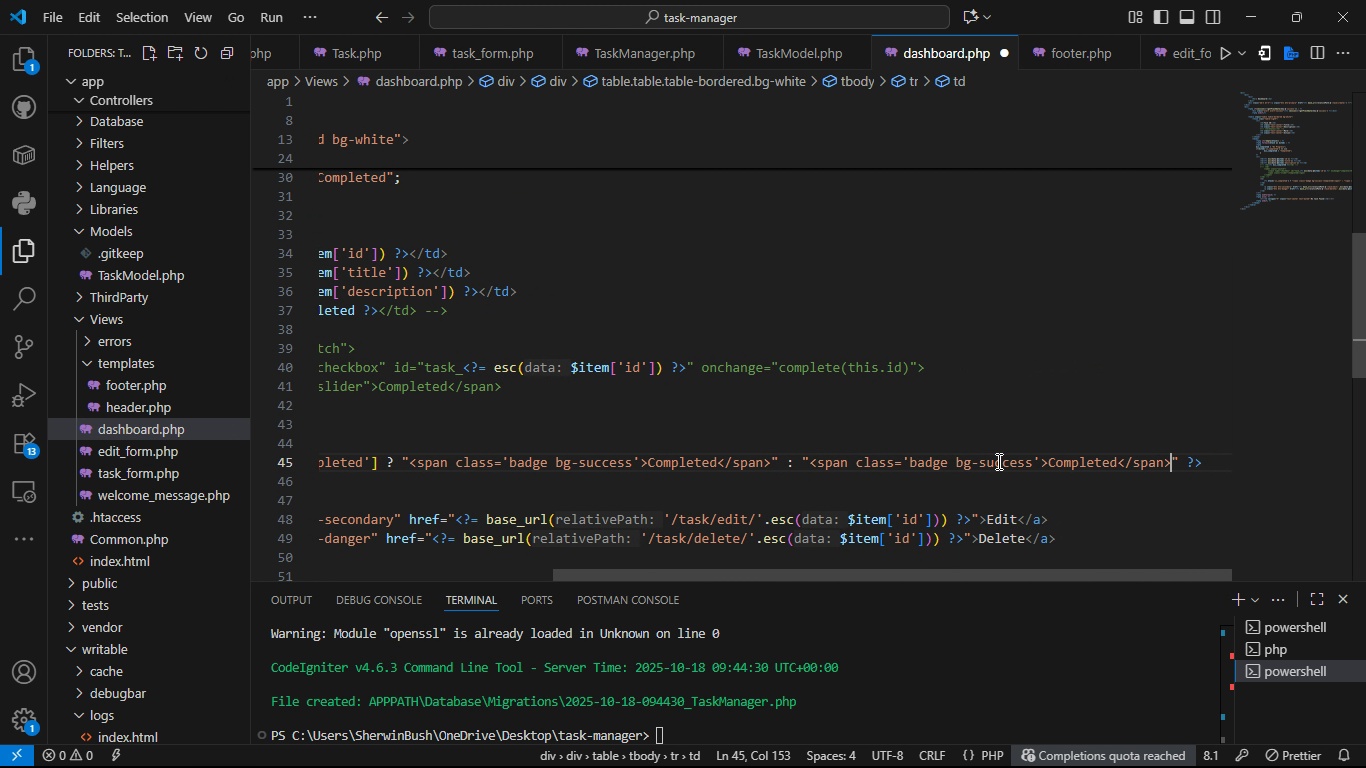 
double_click([1004, 467])
 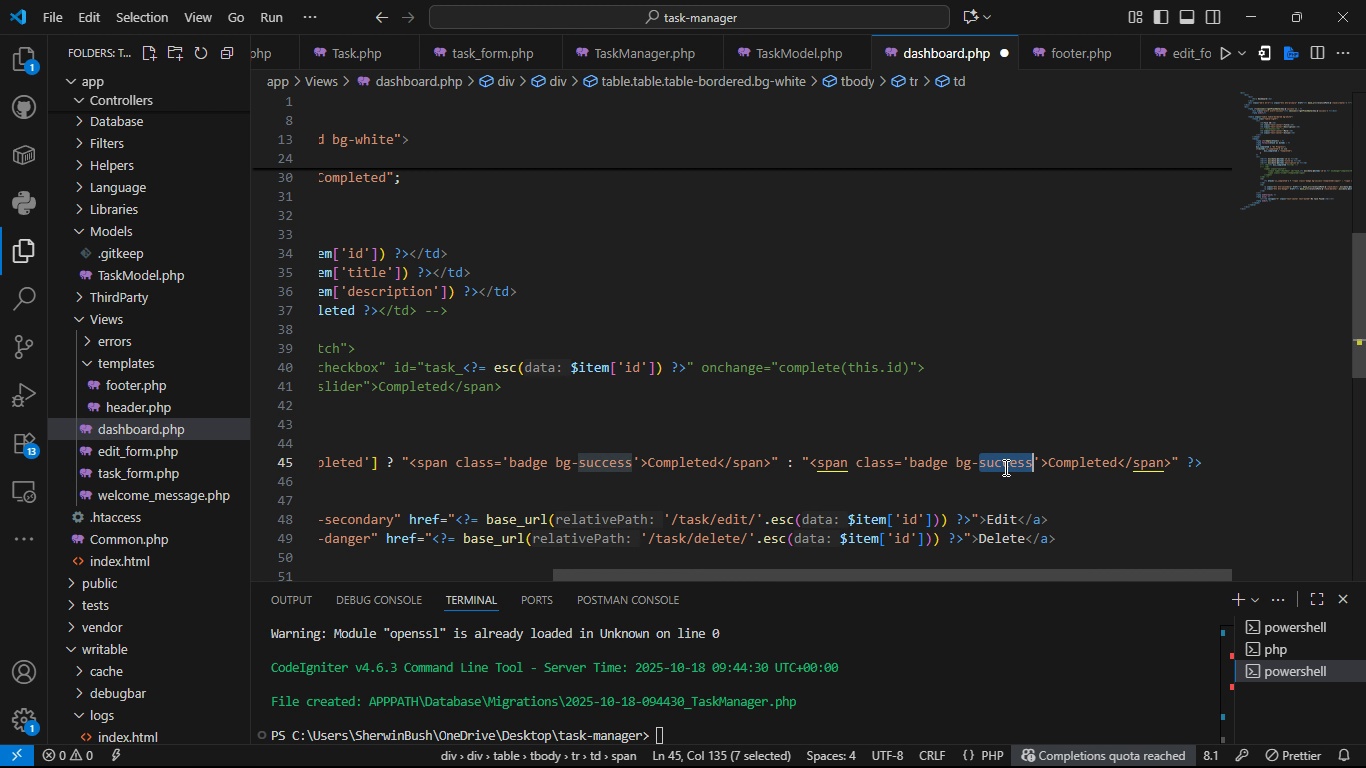 
type(warning test)
key(Backspace)
key(Backspace)
type(xt-dark)
 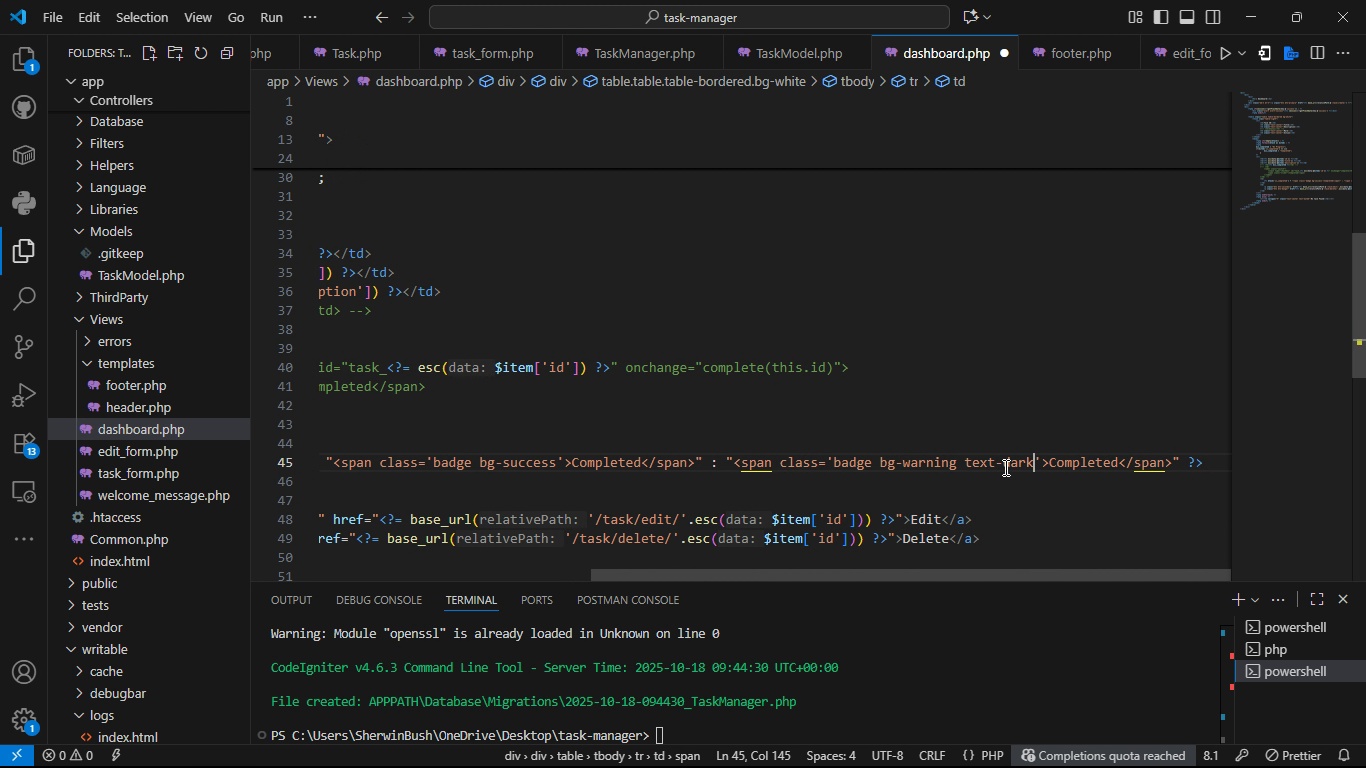 
key(ArrowRight)
 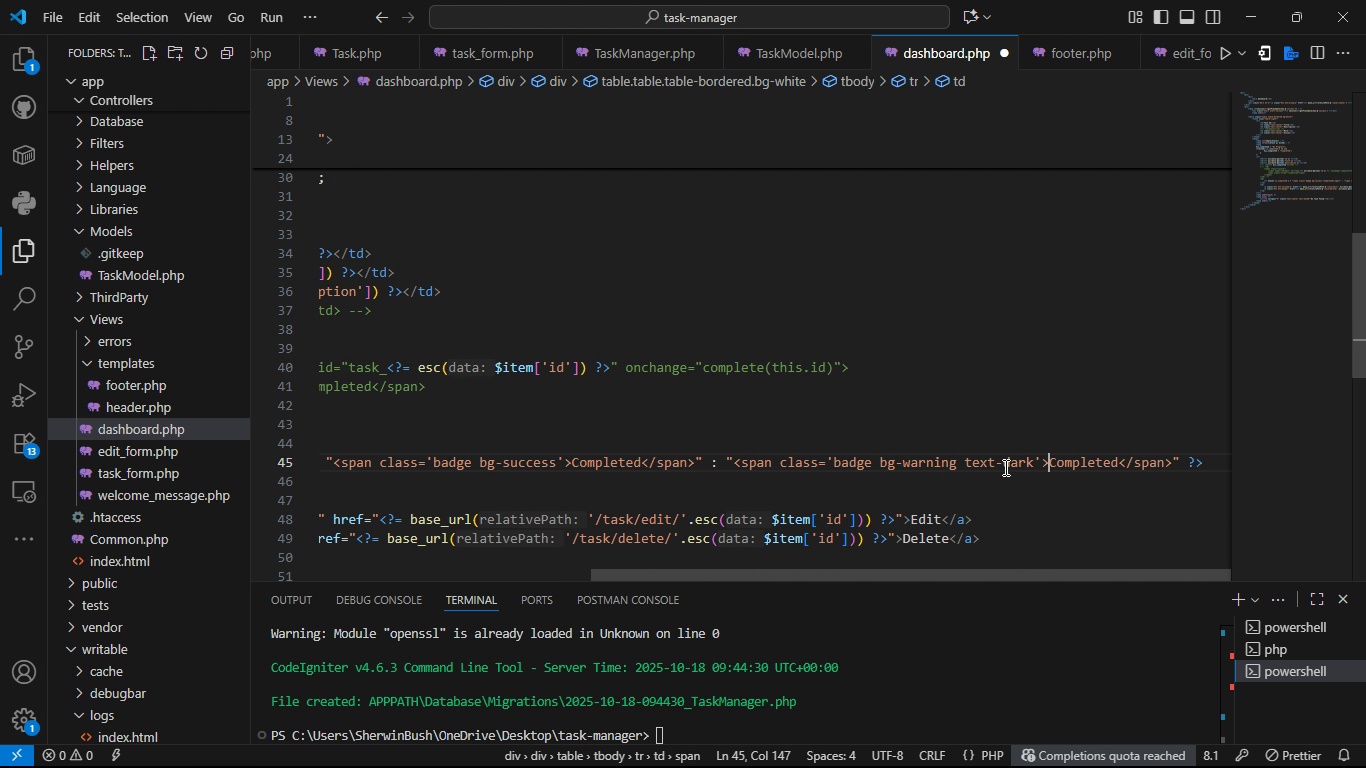 
key(ArrowRight)
 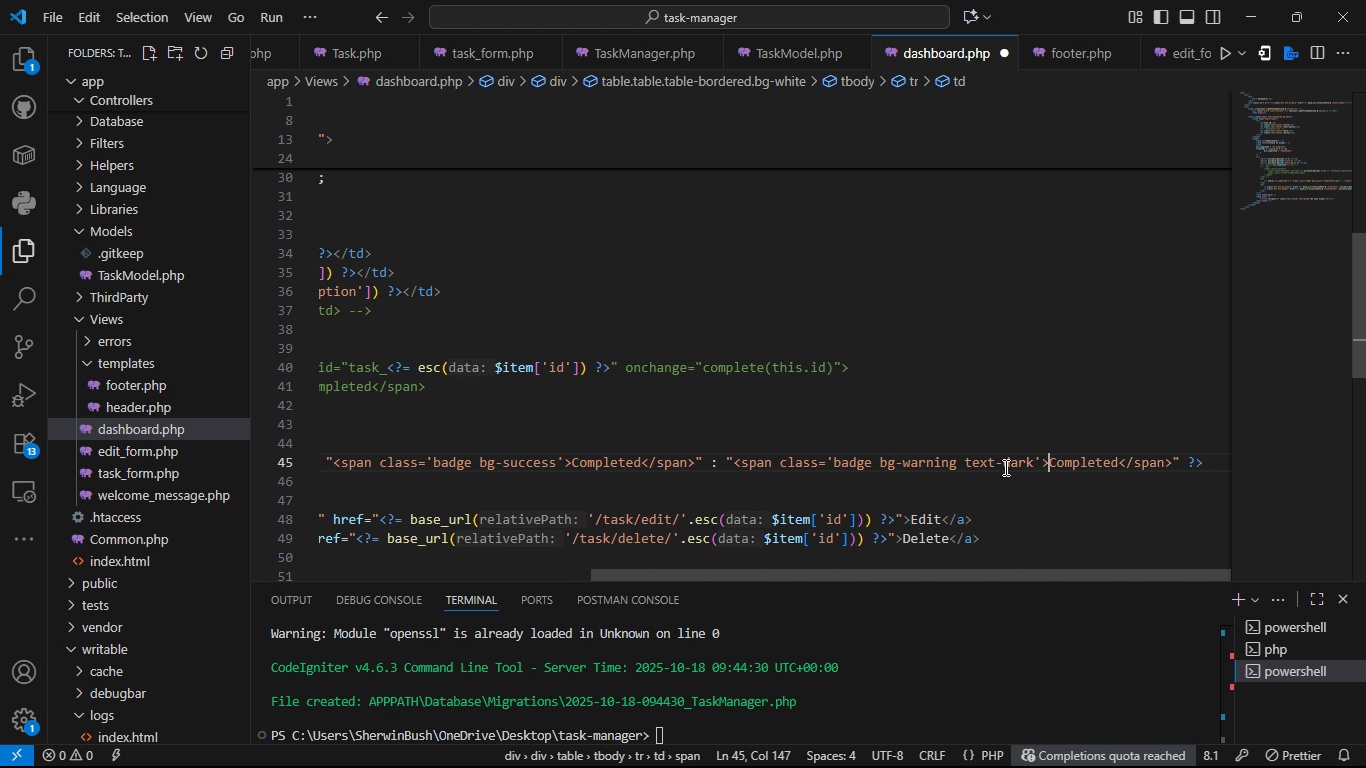 
key(Shift+ArrowRight)
 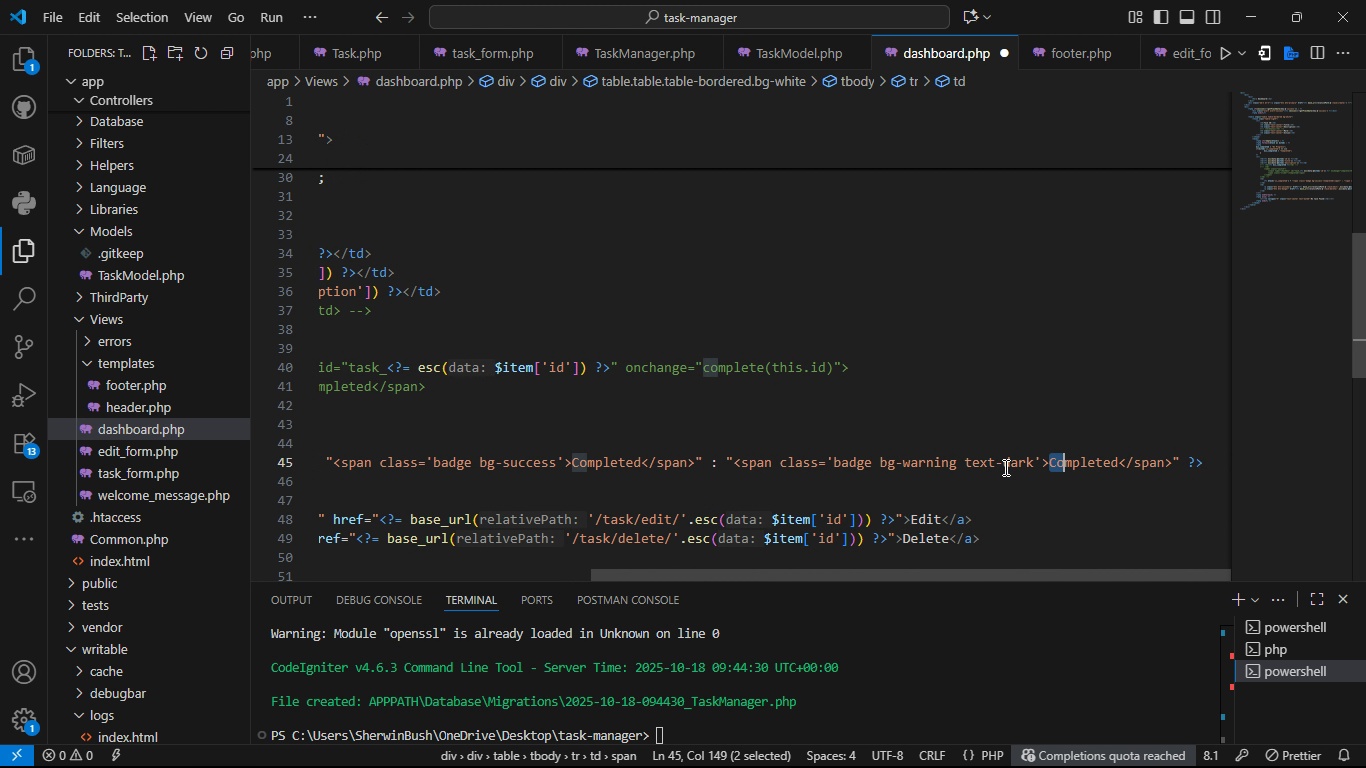 
key(Shift+ArrowRight)
 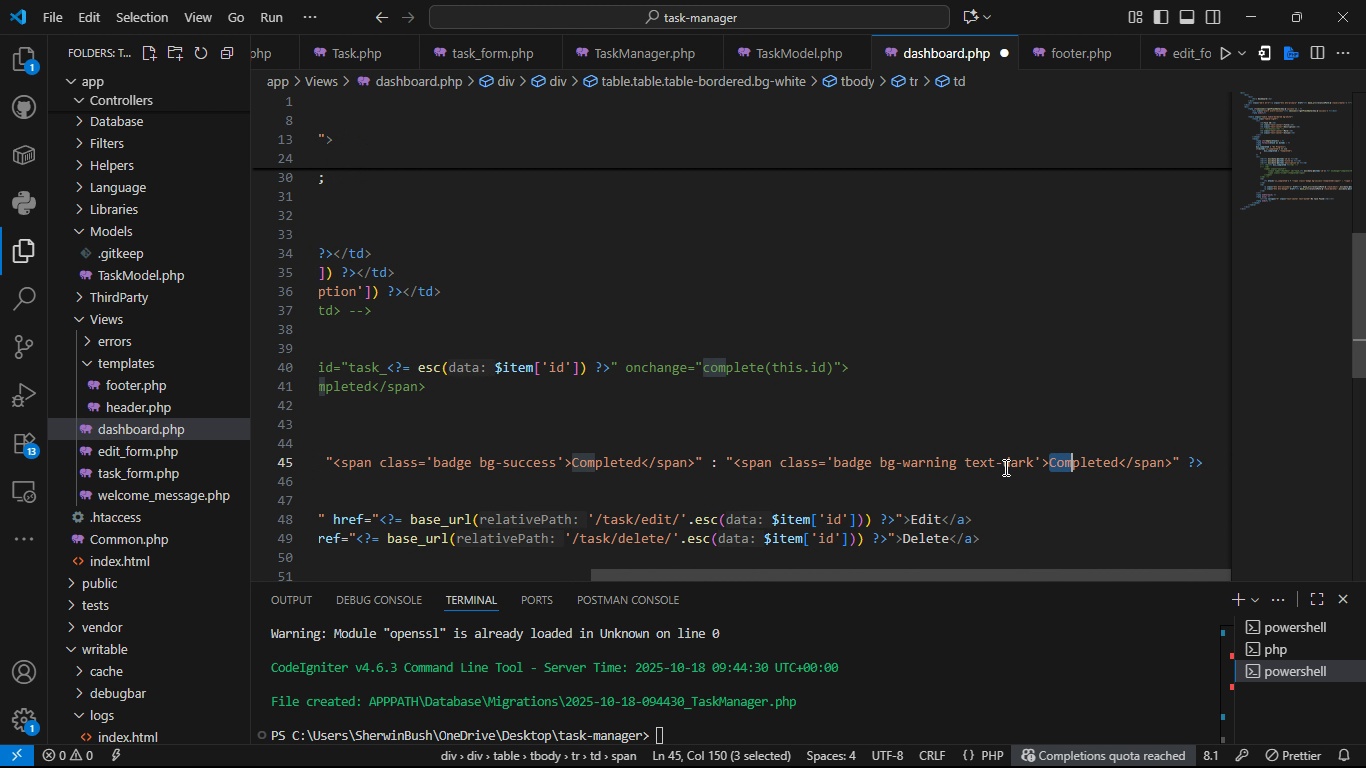 
key(Shift+ArrowRight)
 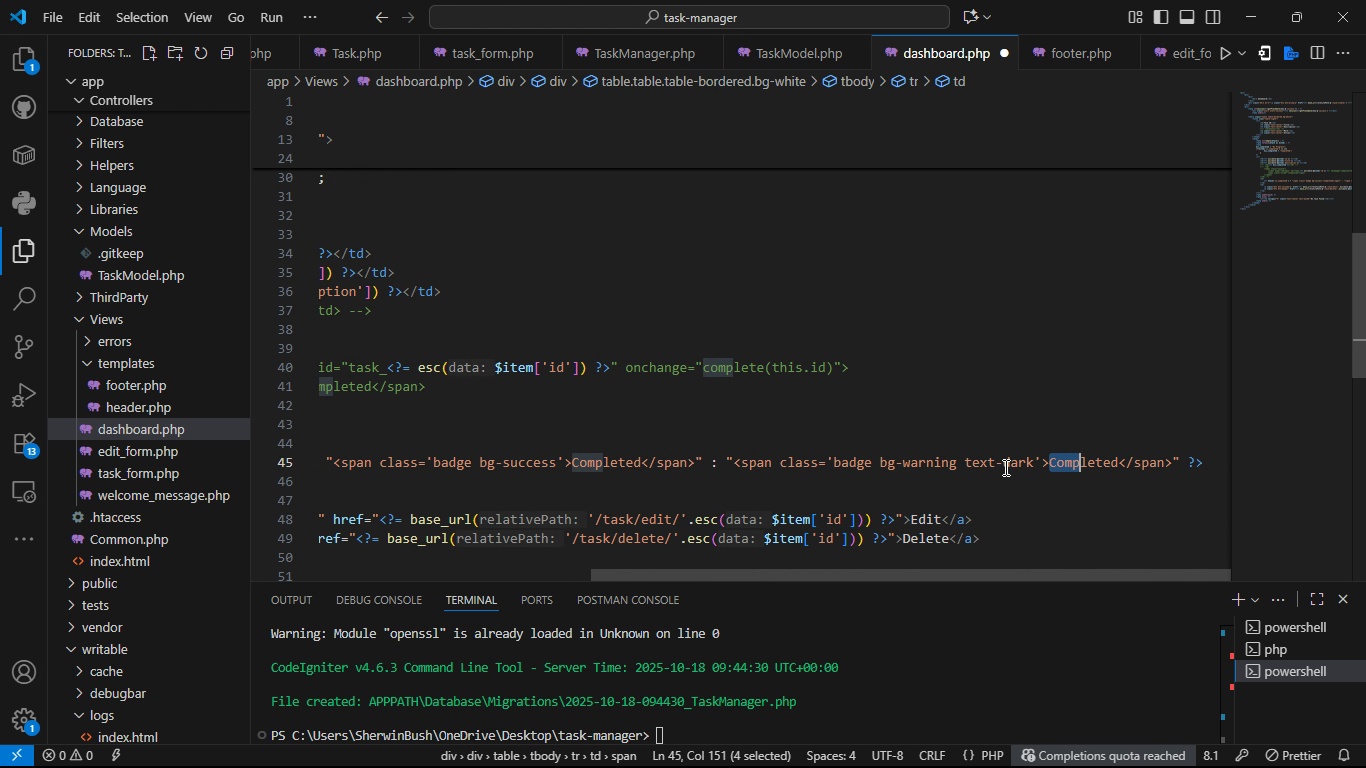 
key(Shift+ArrowRight)
 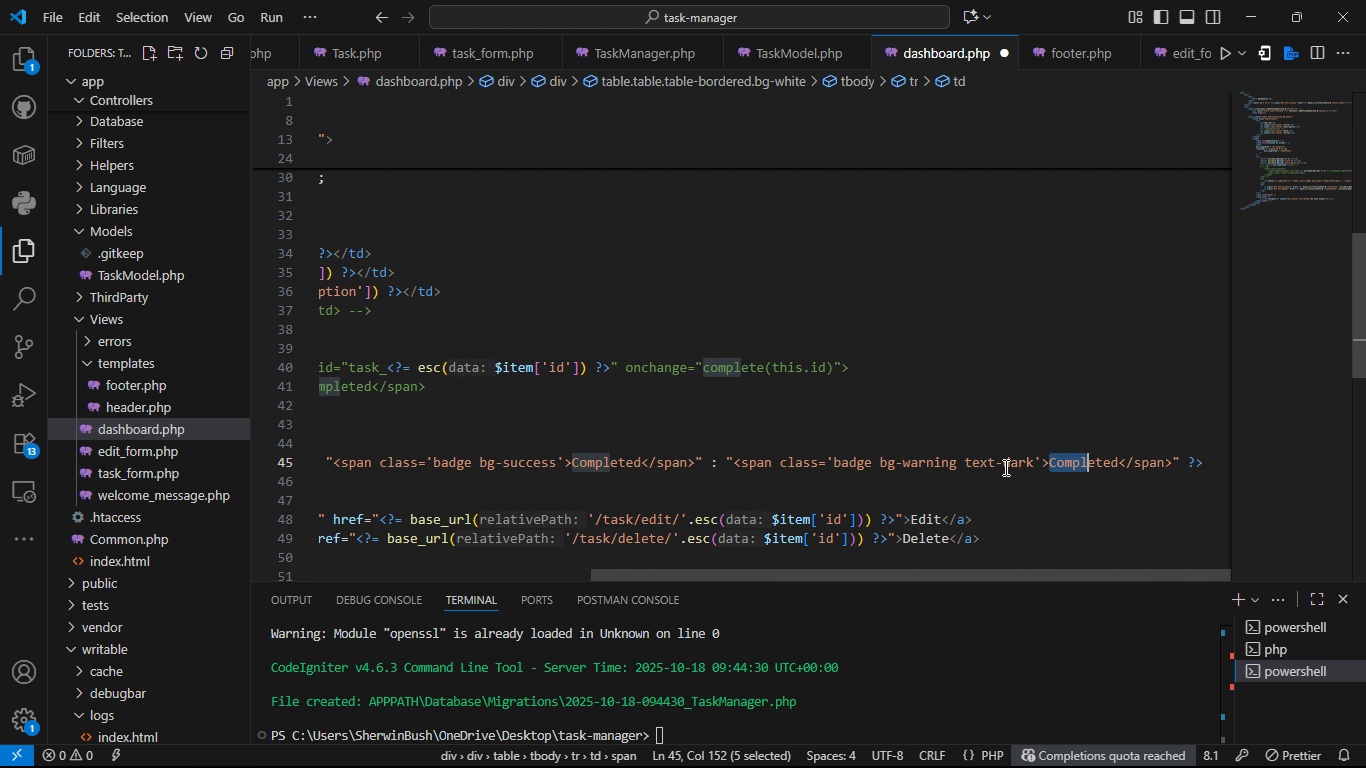 
key(Shift+ArrowRight)
 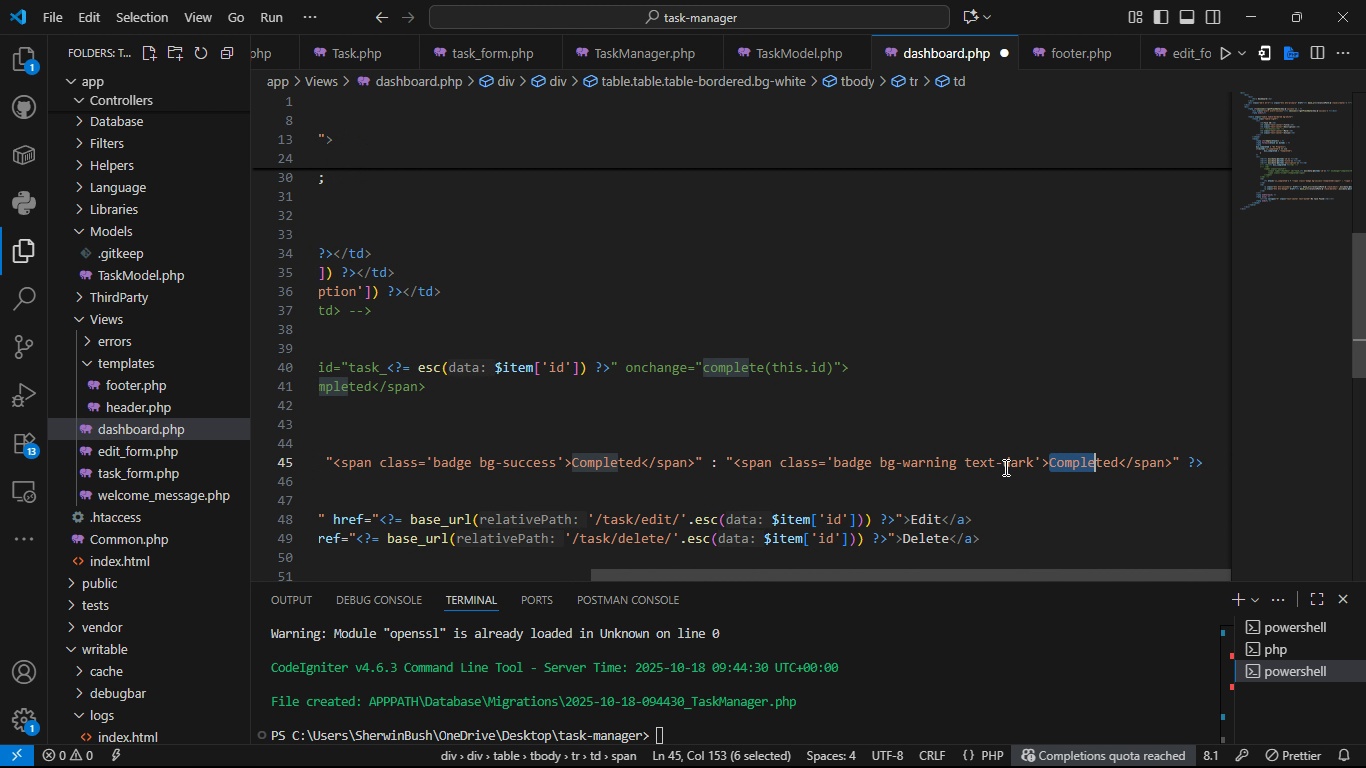 
key(Shift+ArrowRight)
 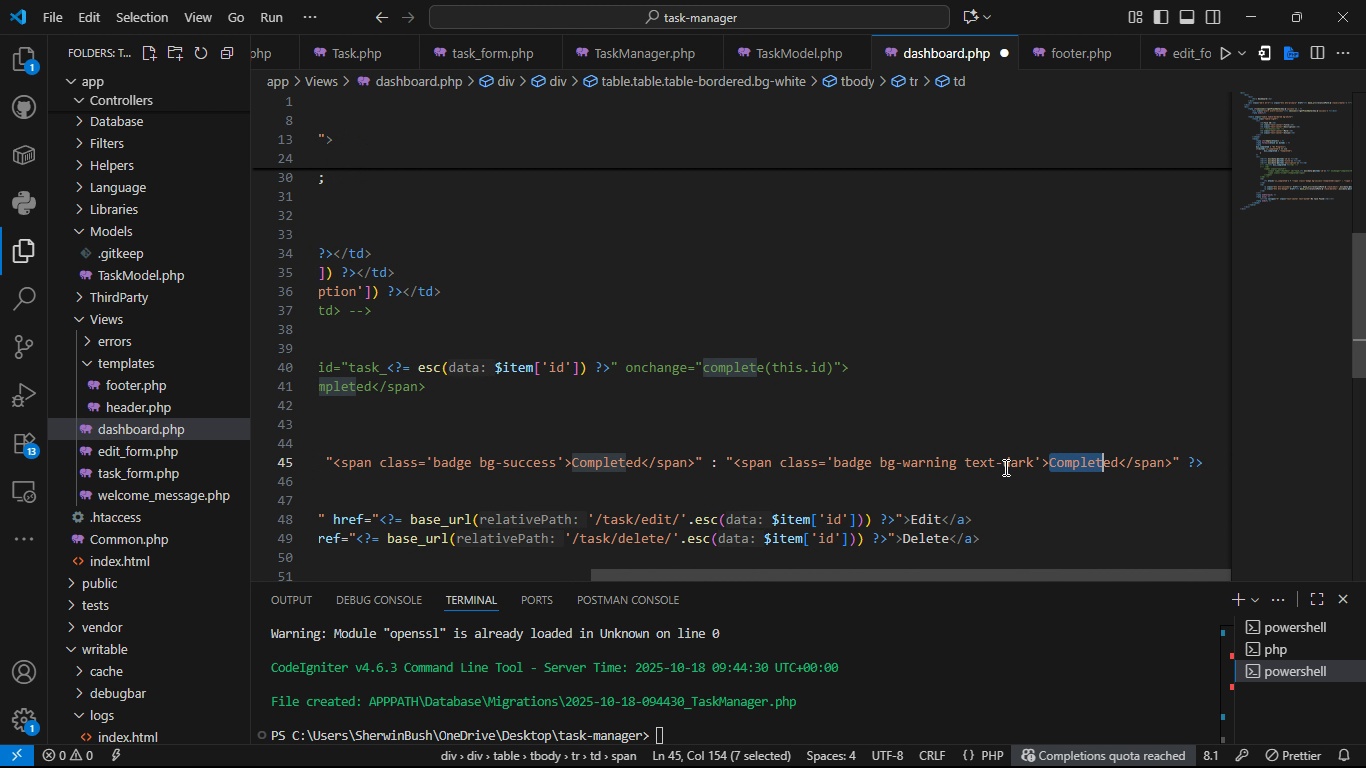 
key(Shift+ArrowRight)
 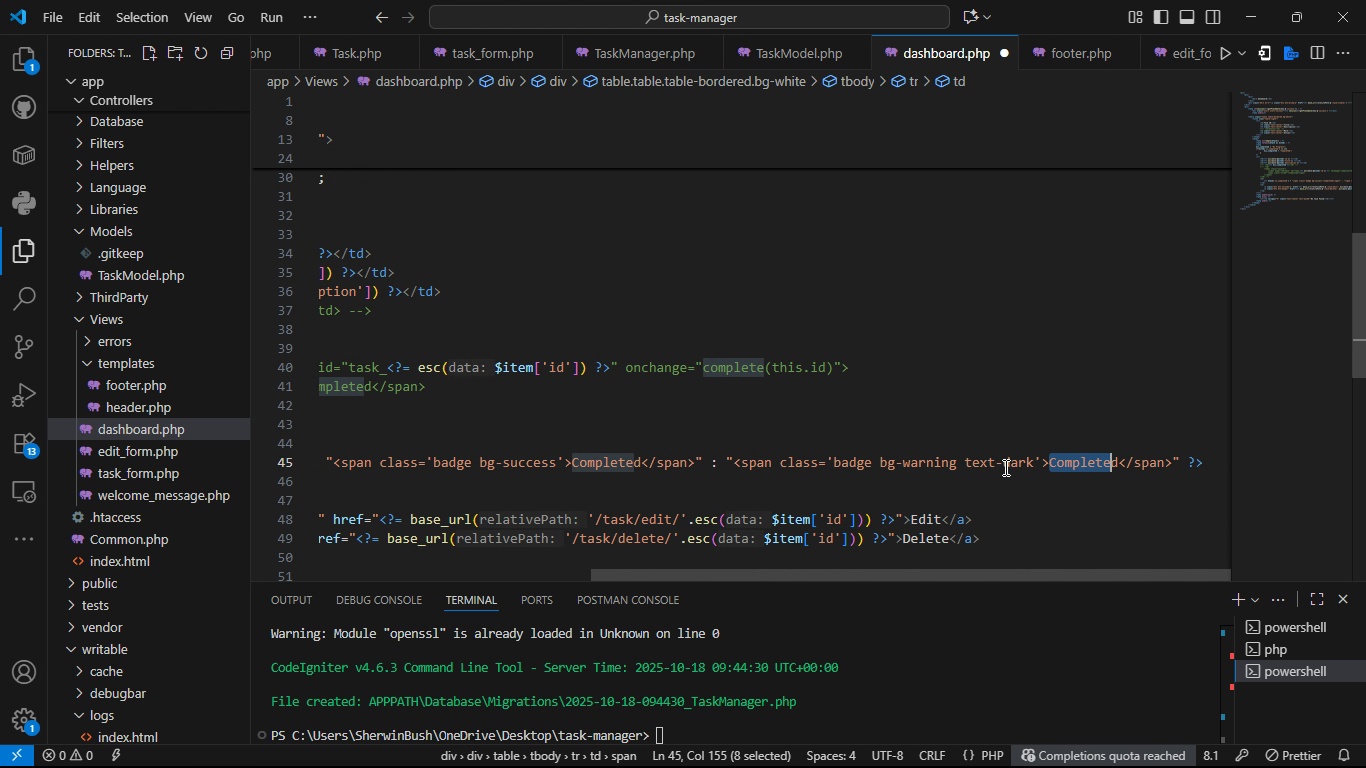 
key(Shift+ArrowRight)
 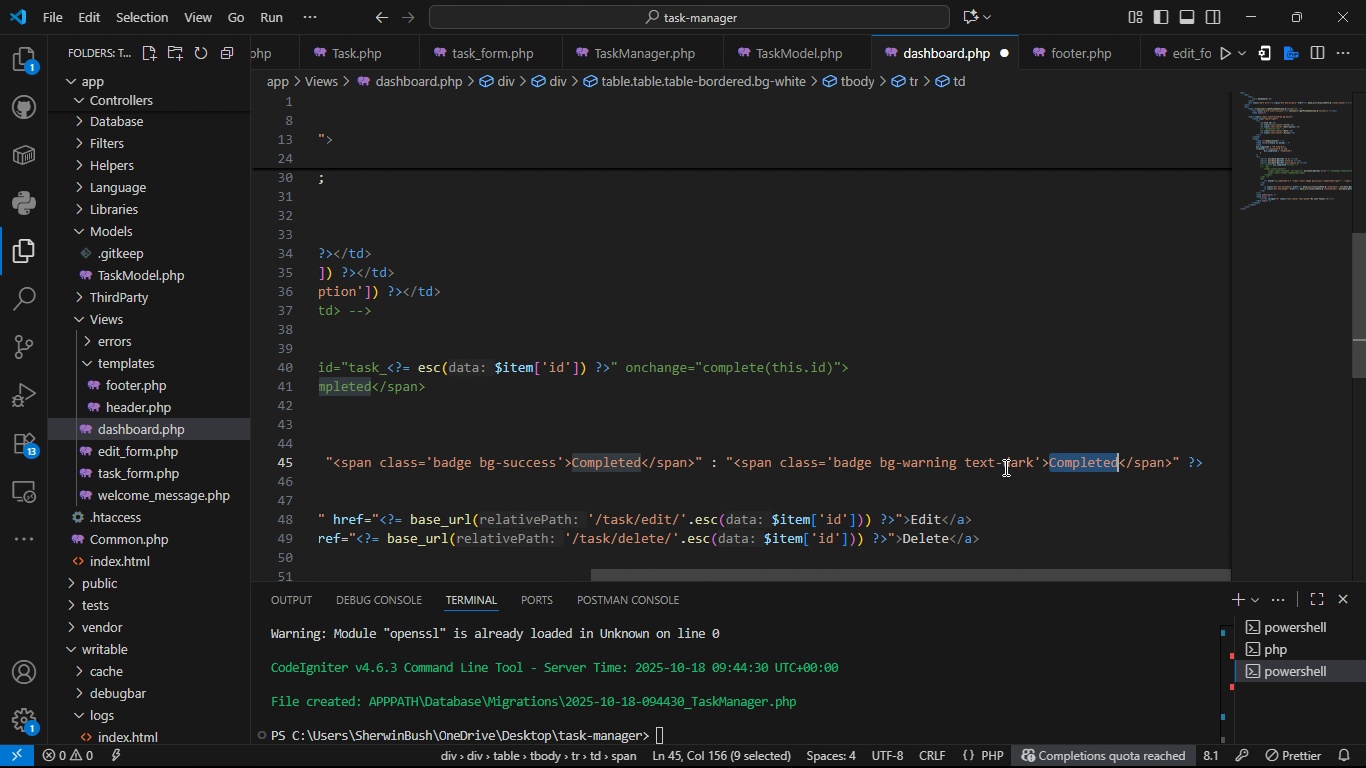 
key(Shift+ArrowRight)
 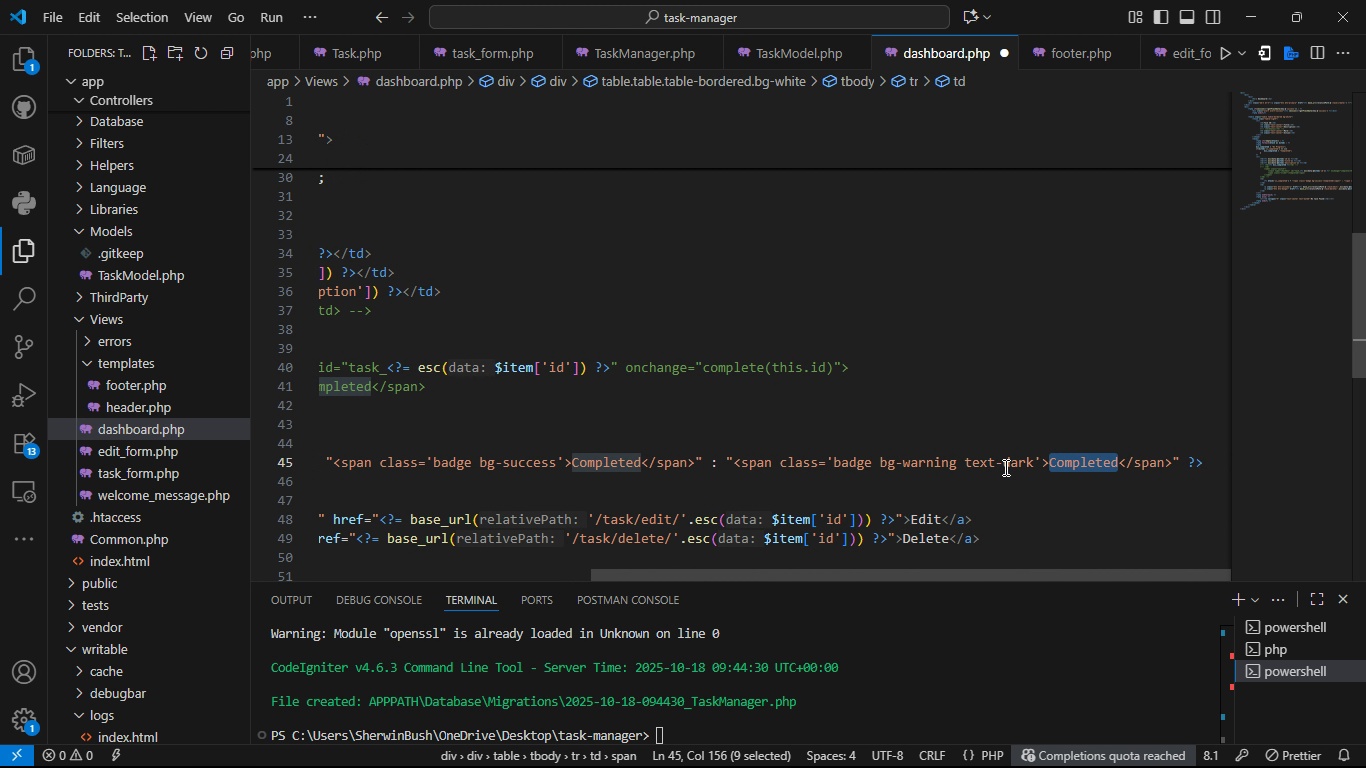 
type(Ped)
key(Backspace)
type(d)
key(Backspace)
type(nding)
 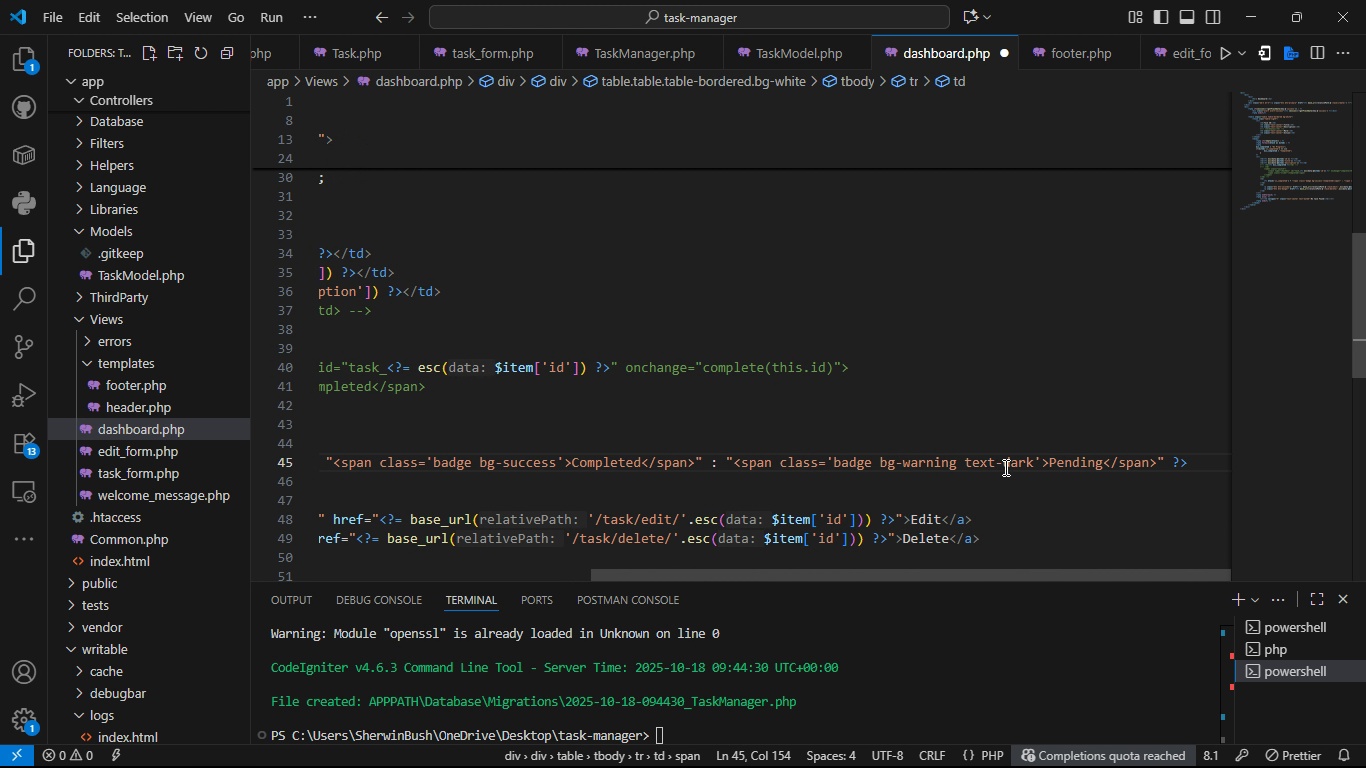 
key(Control+S)
 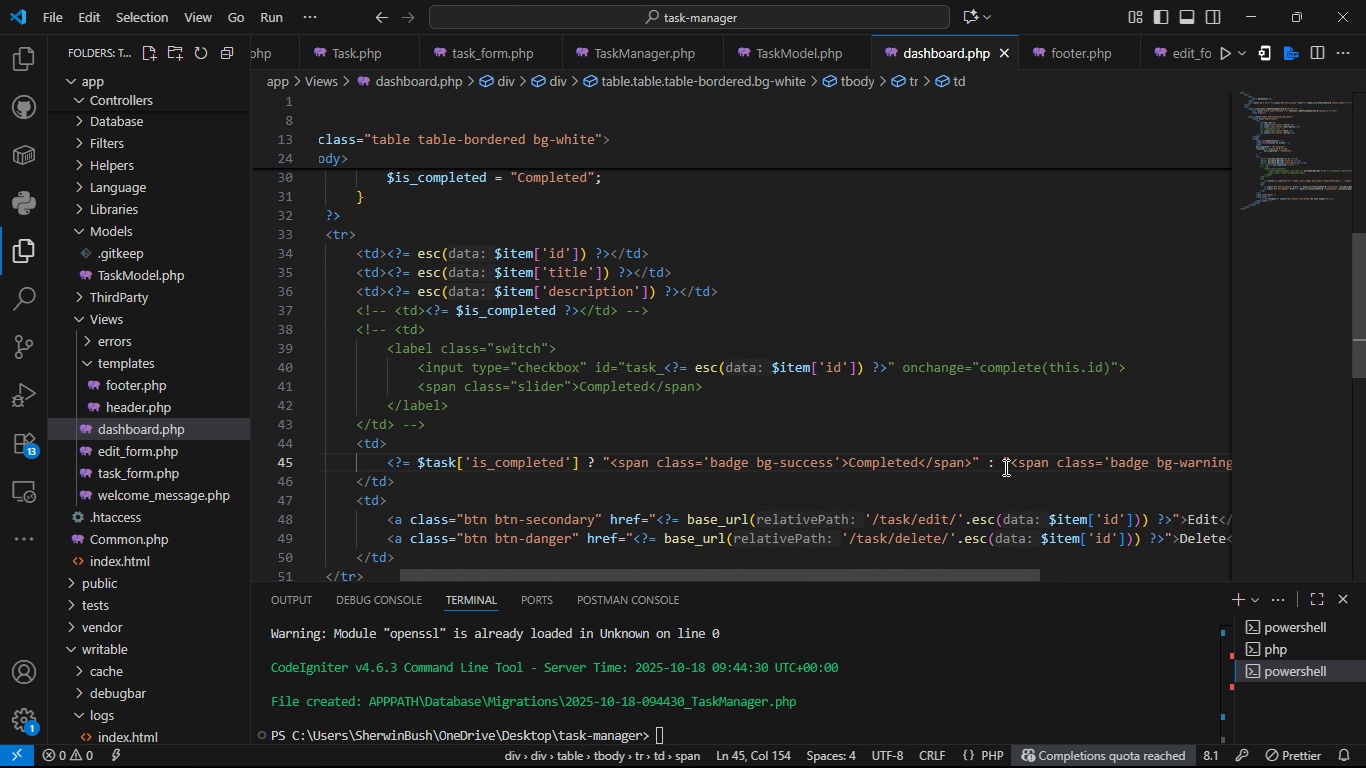 
key(Control+S)
 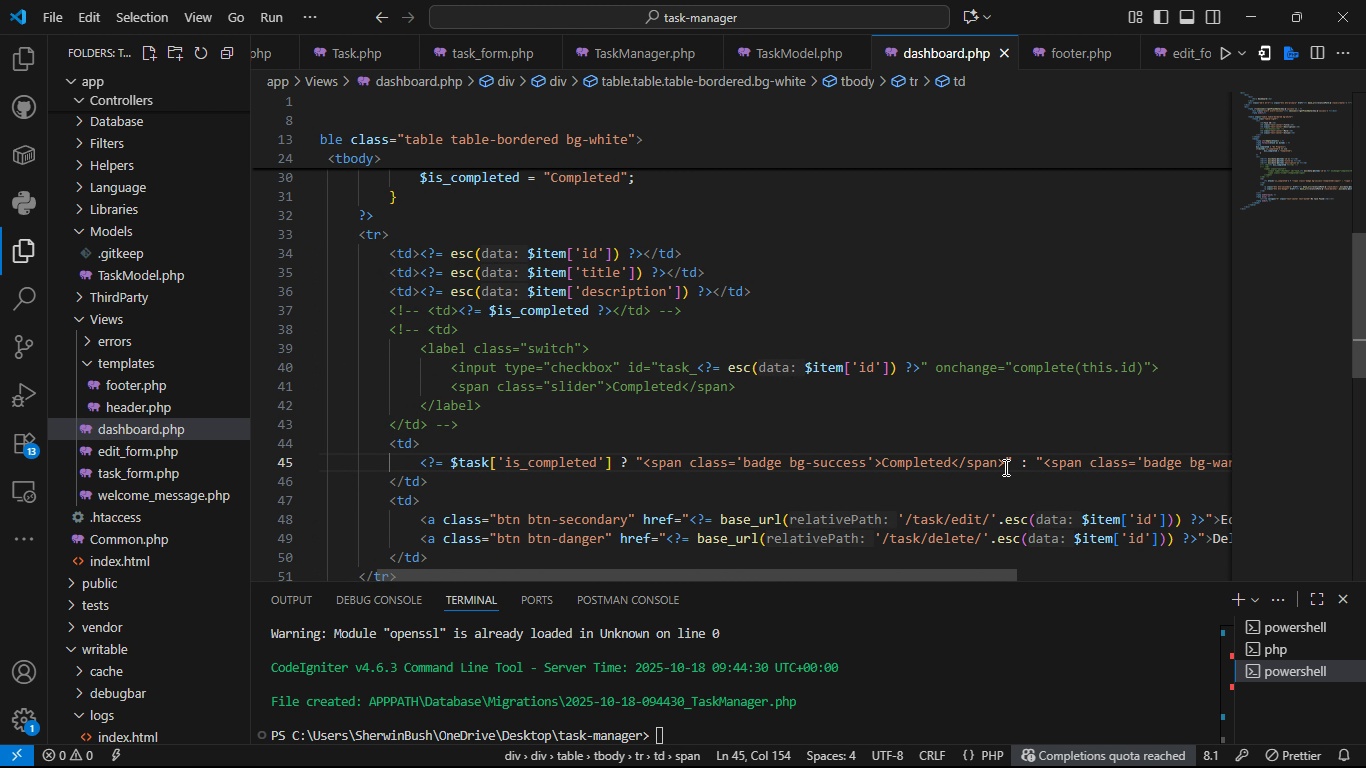 
key(Control+S)
 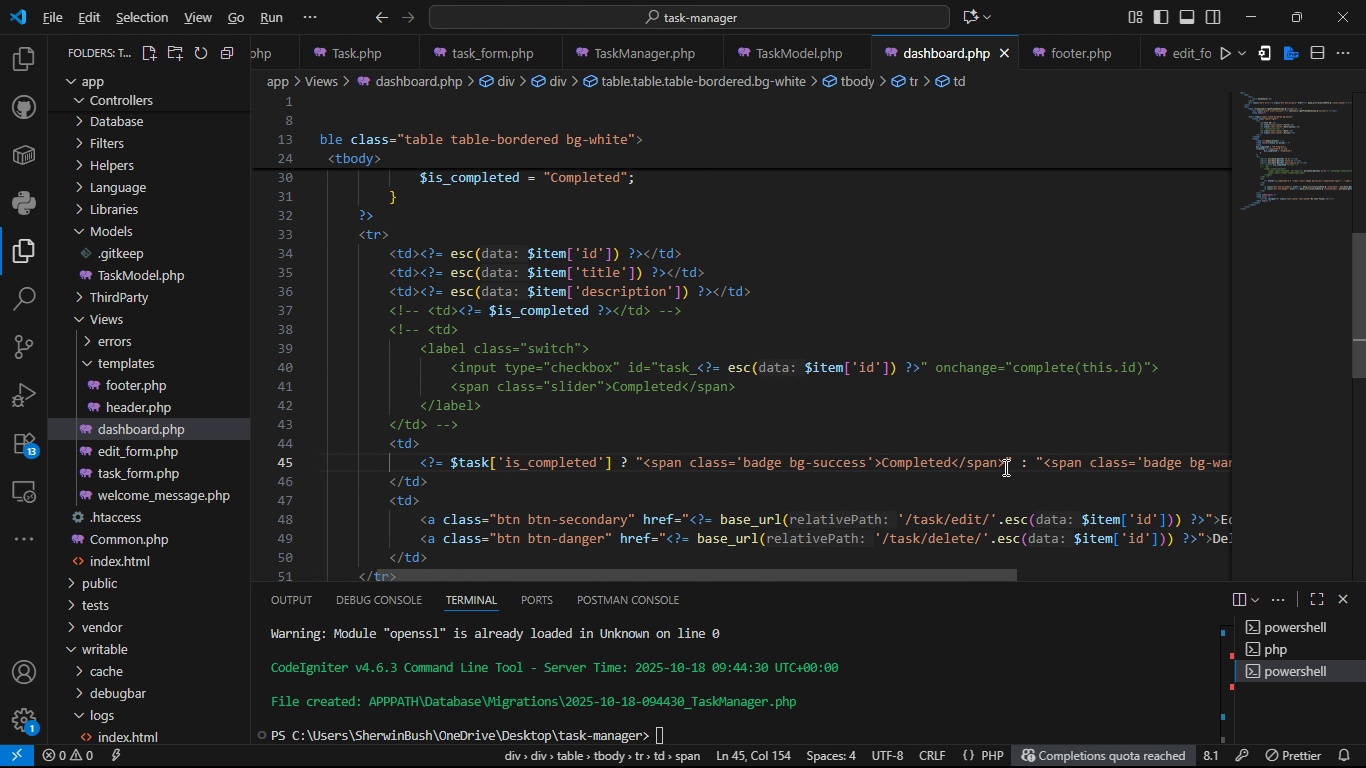 
key(Alt+AltLeft)
 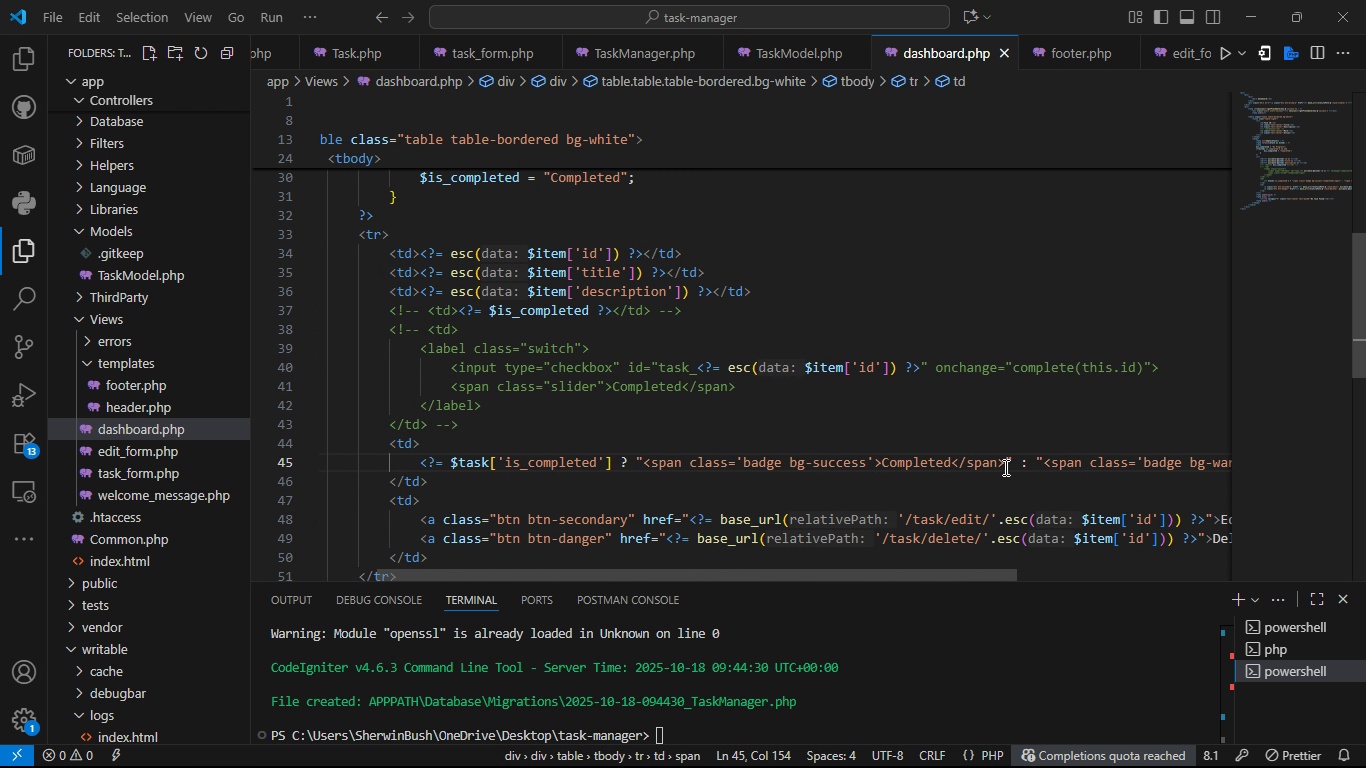 
key(Alt+Tab)
 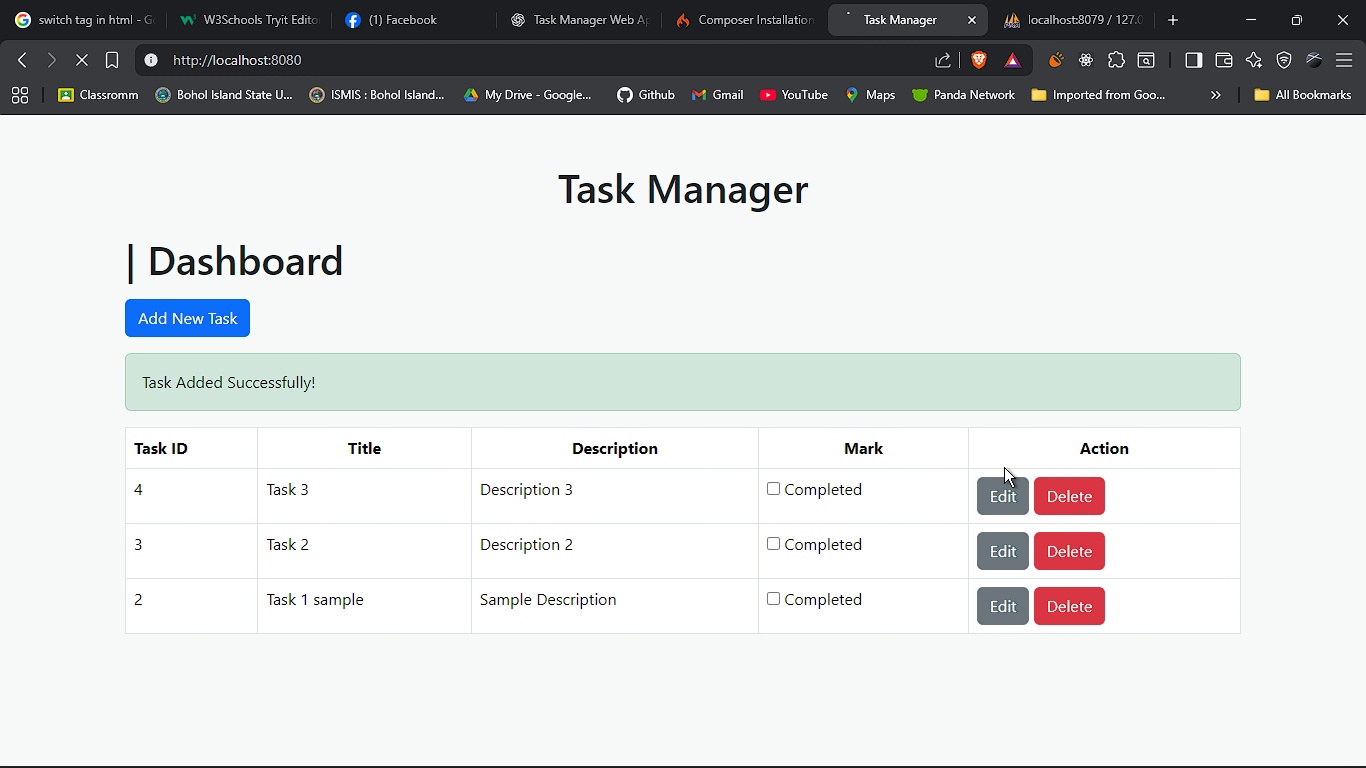 
key(F5)
 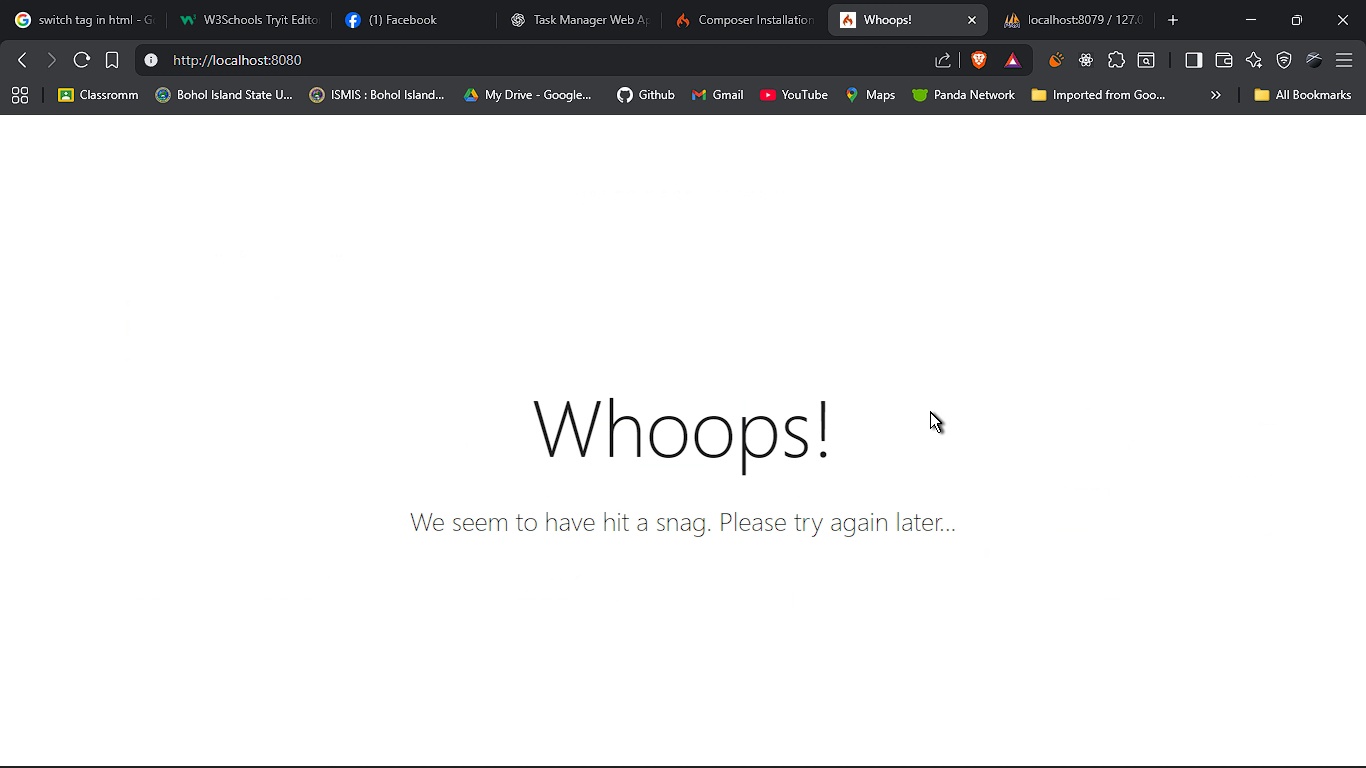 
key(Alt+AltLeft)
 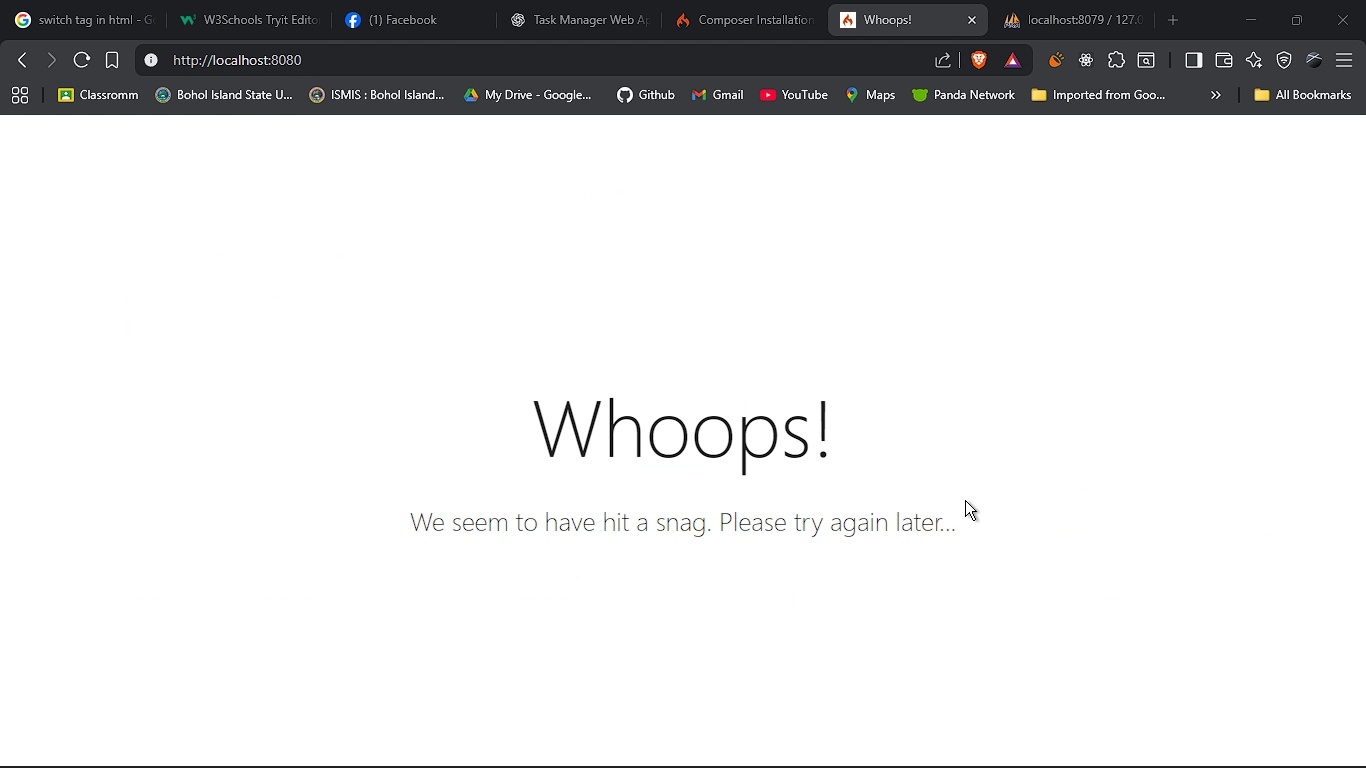 
key(Alt+Tab)
 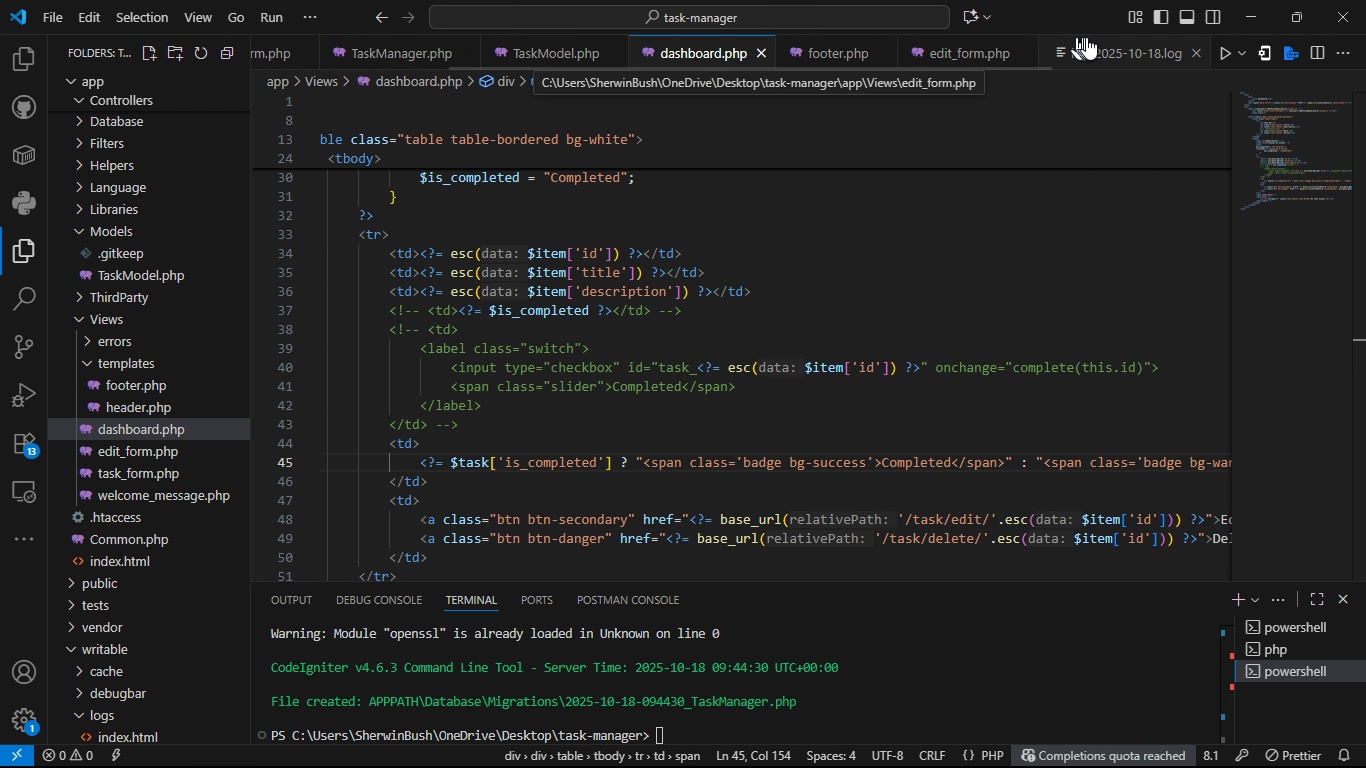 
left_click([1093, 42])
 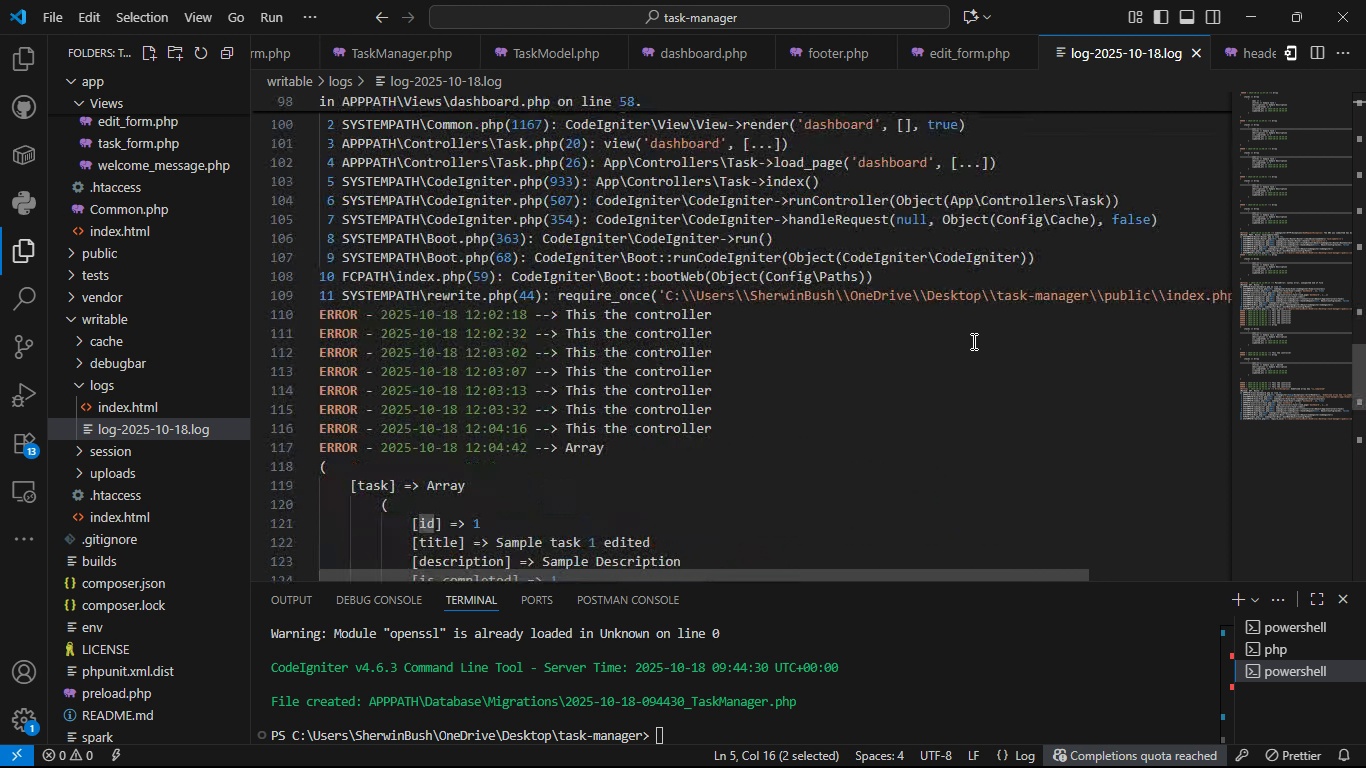 
key(Alt+Control+A)
 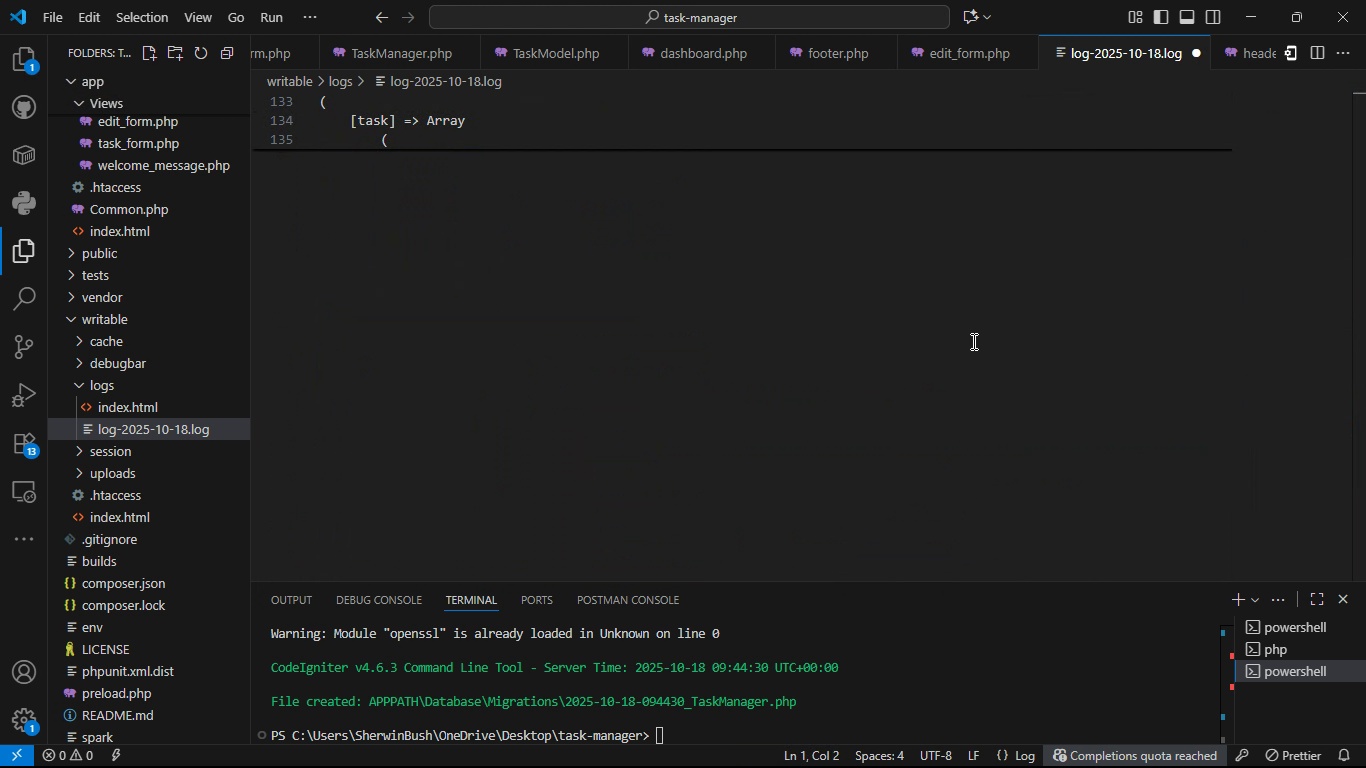 
key(Alt+Space)
 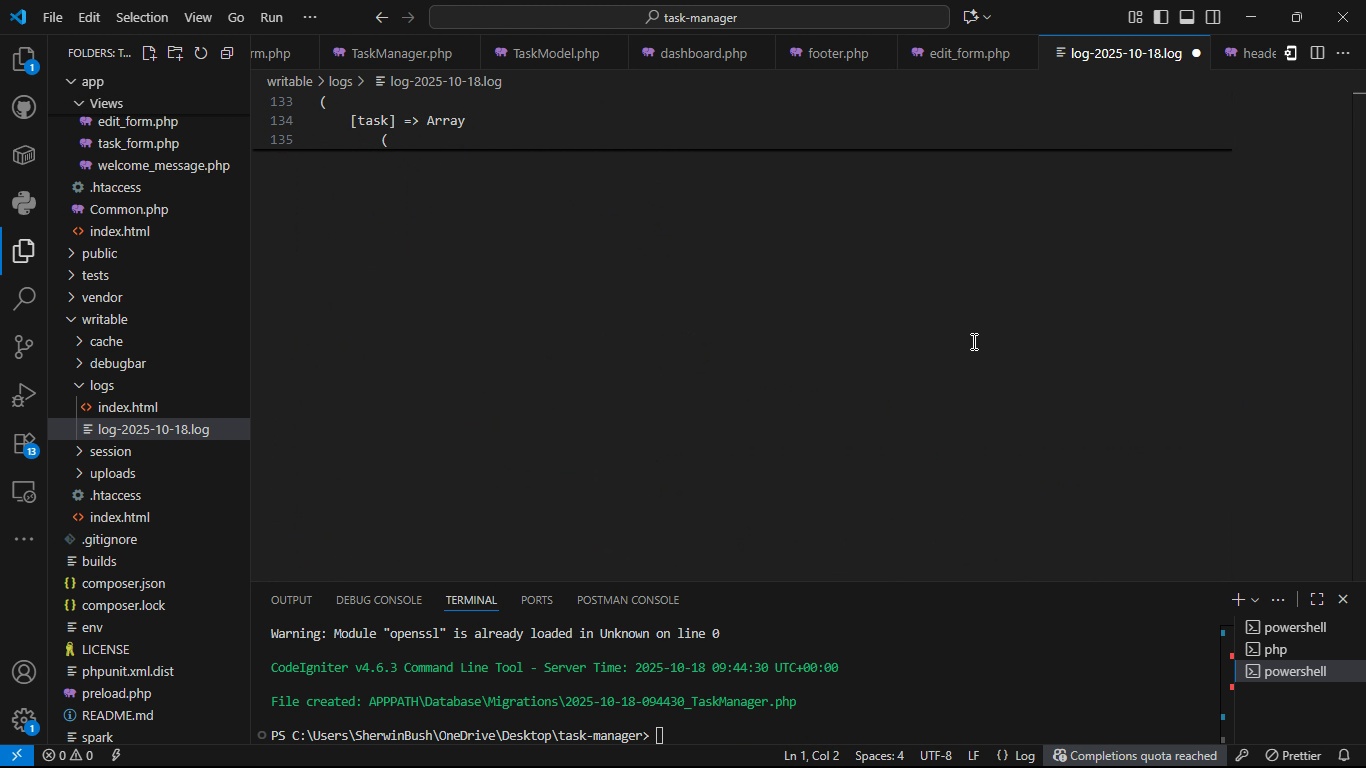 
key(Control+S)
 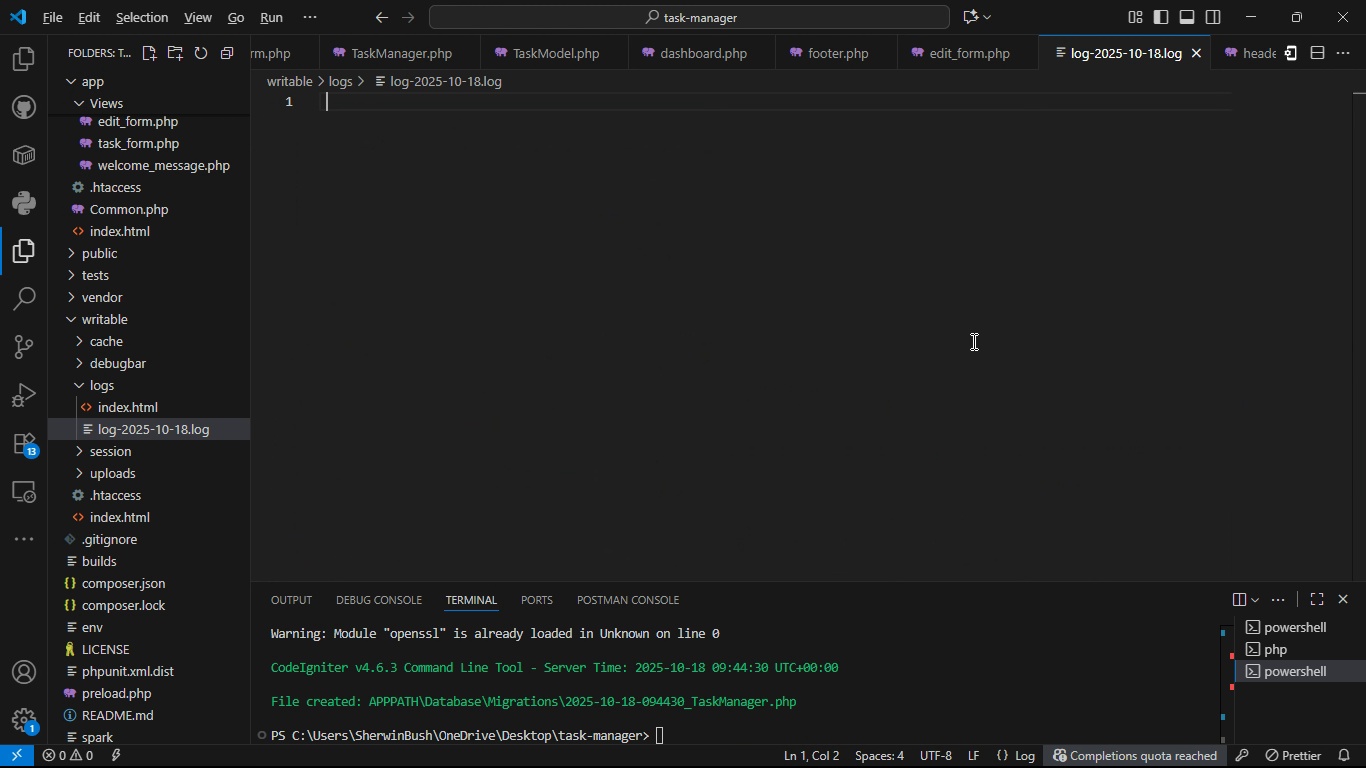 
hold_key(key=AltLeft, duration=0.74)
 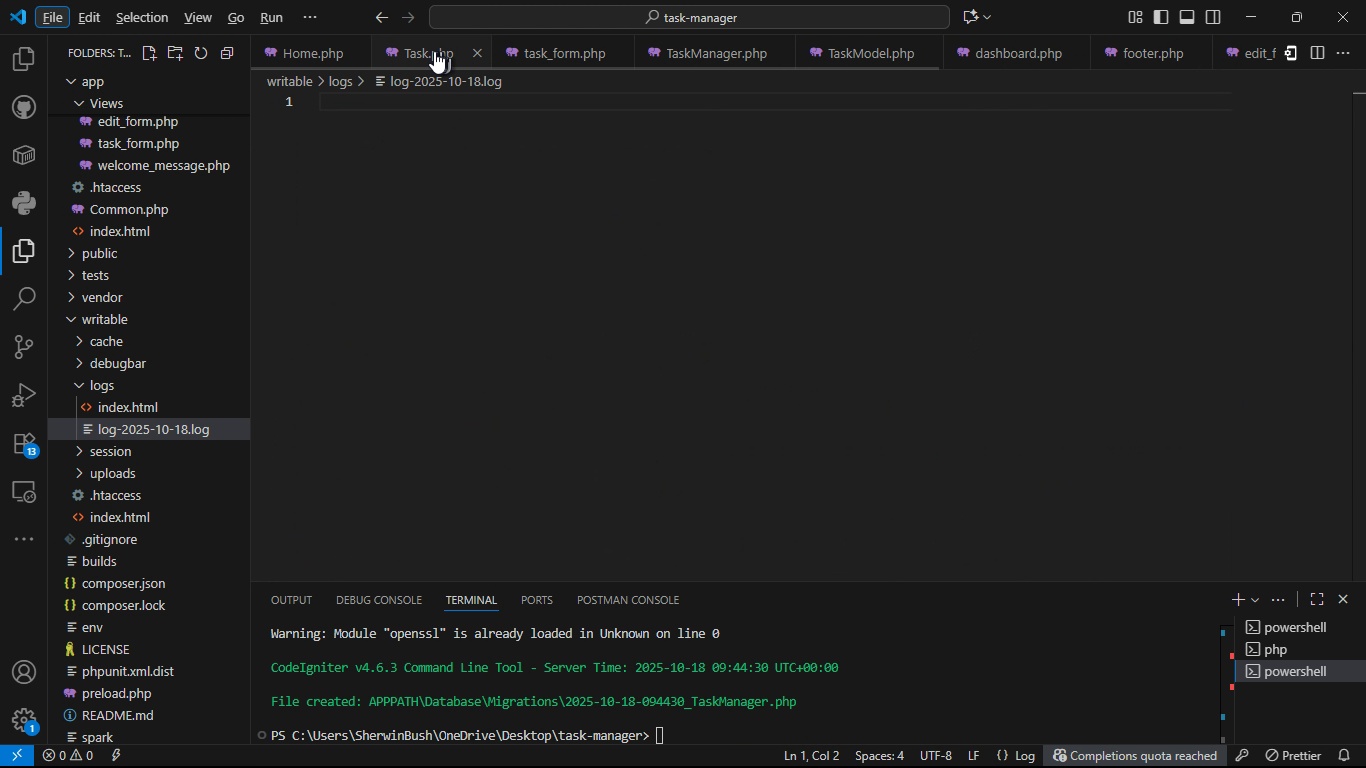 
left_click([432, 50])
 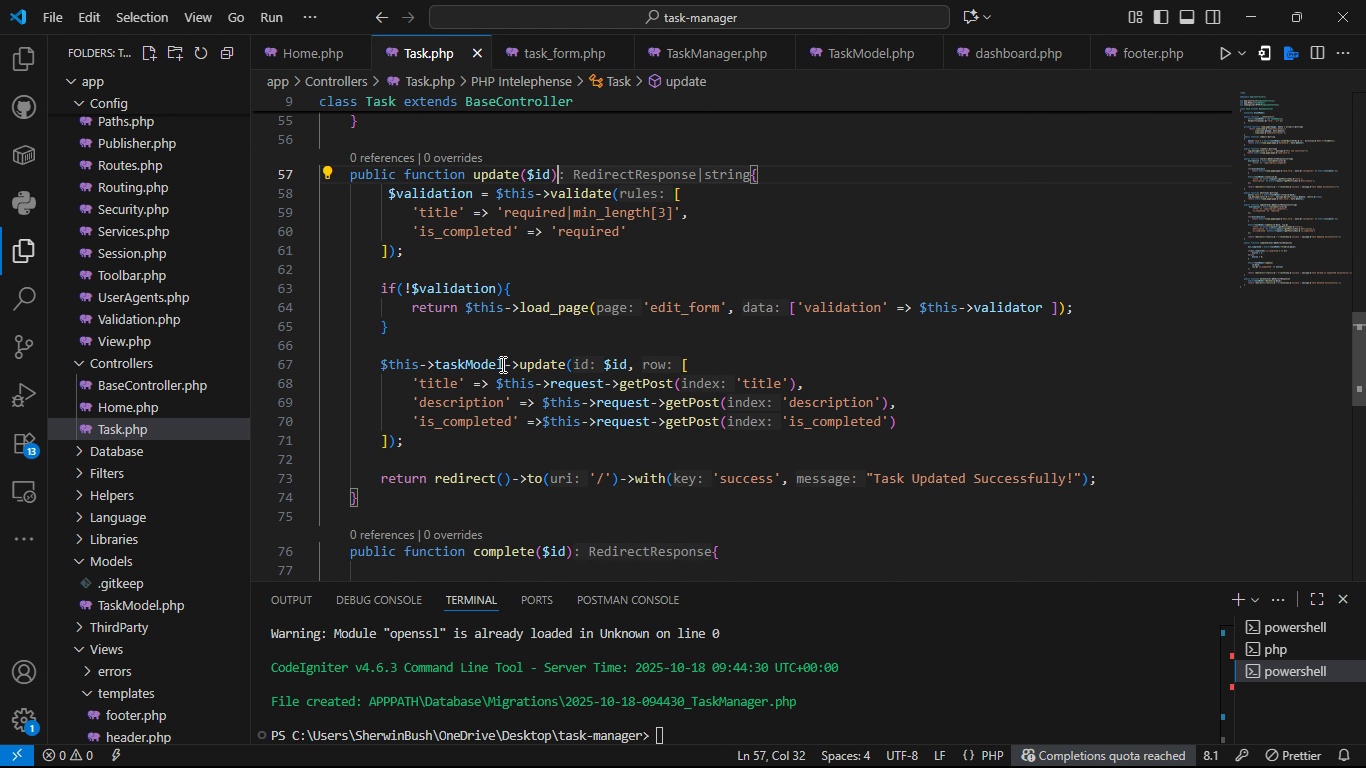 
wait(6.84)
 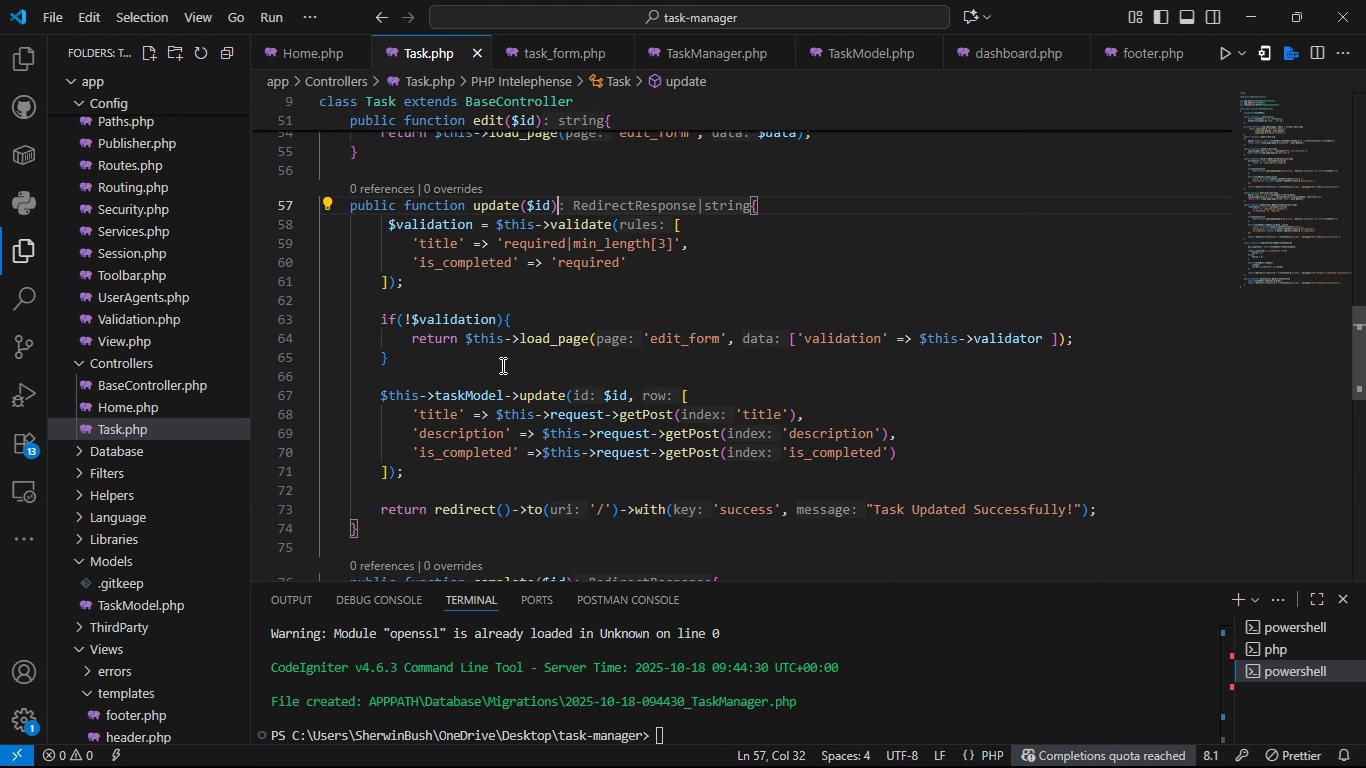 
key(Alt+Control+F)
 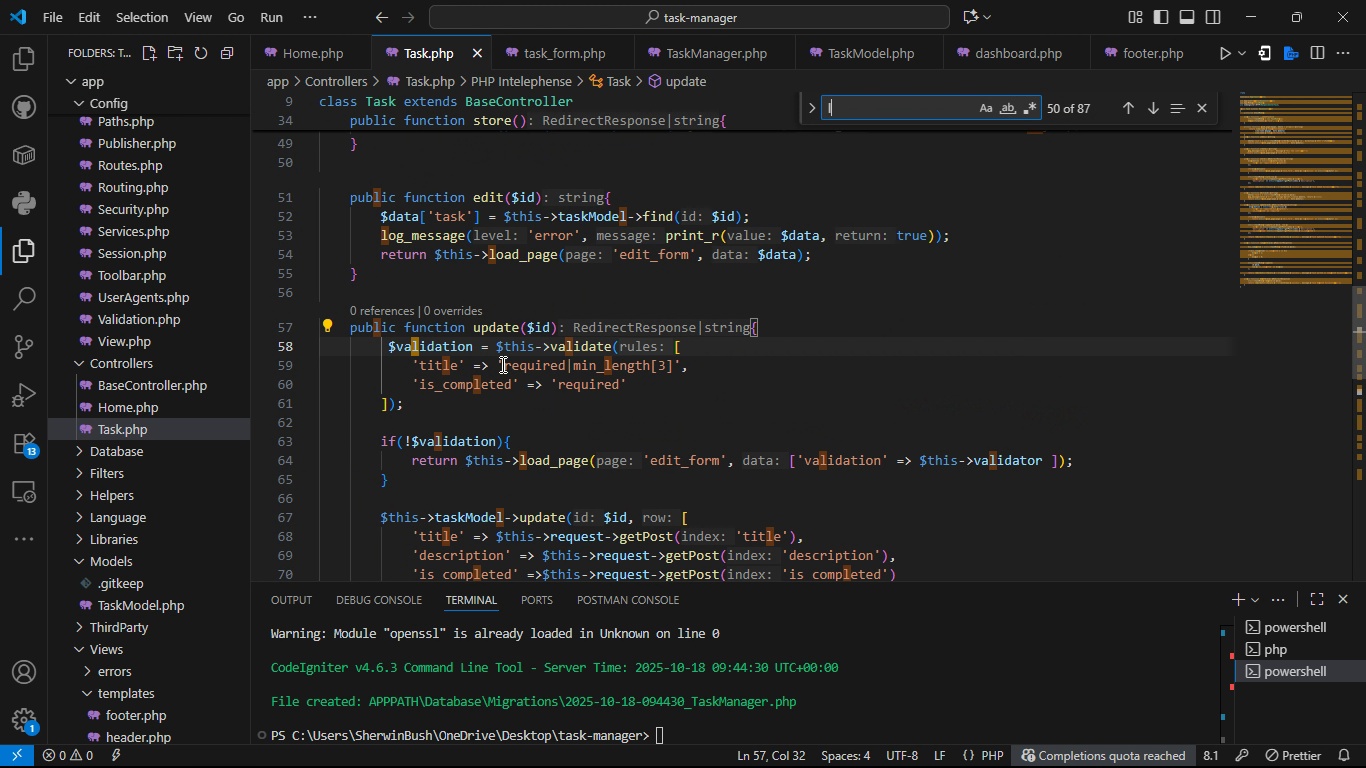 
key(Alt+L)
 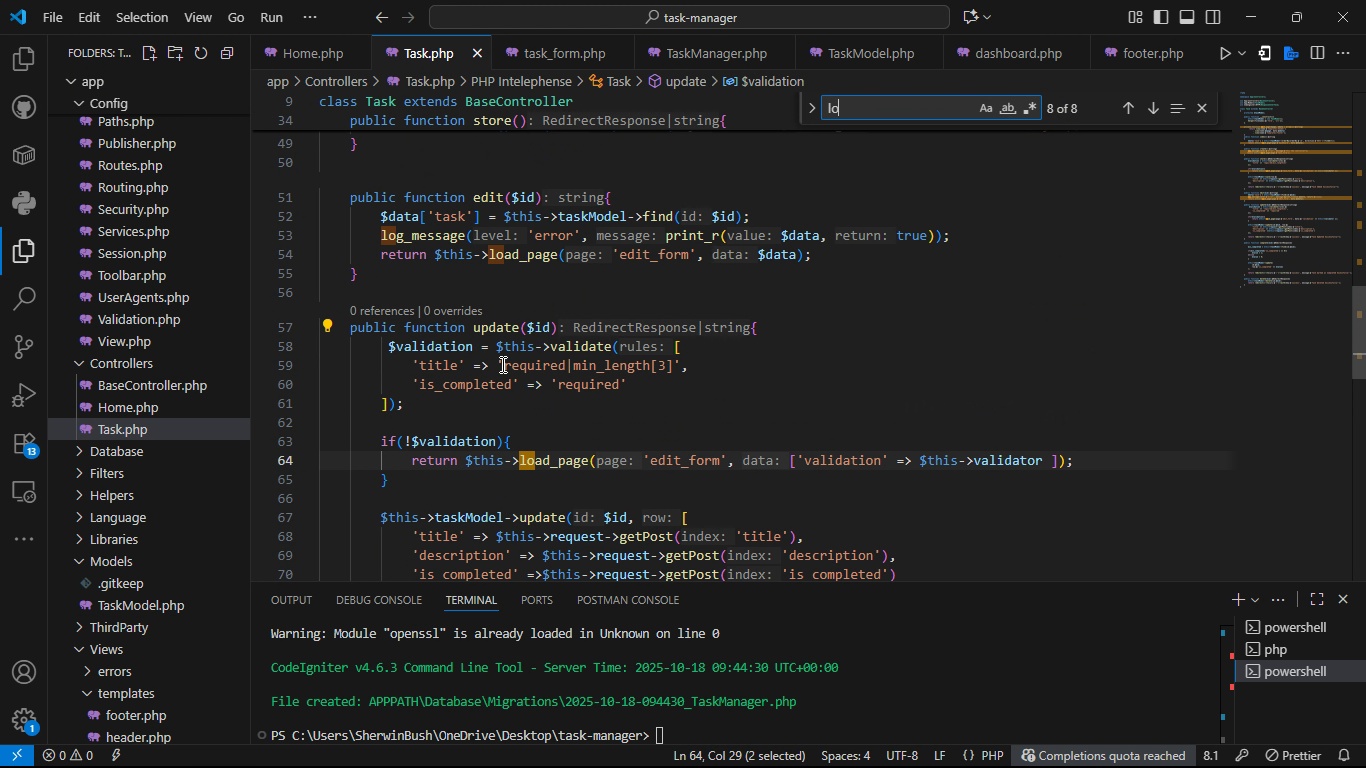 
key(Alt+O)
 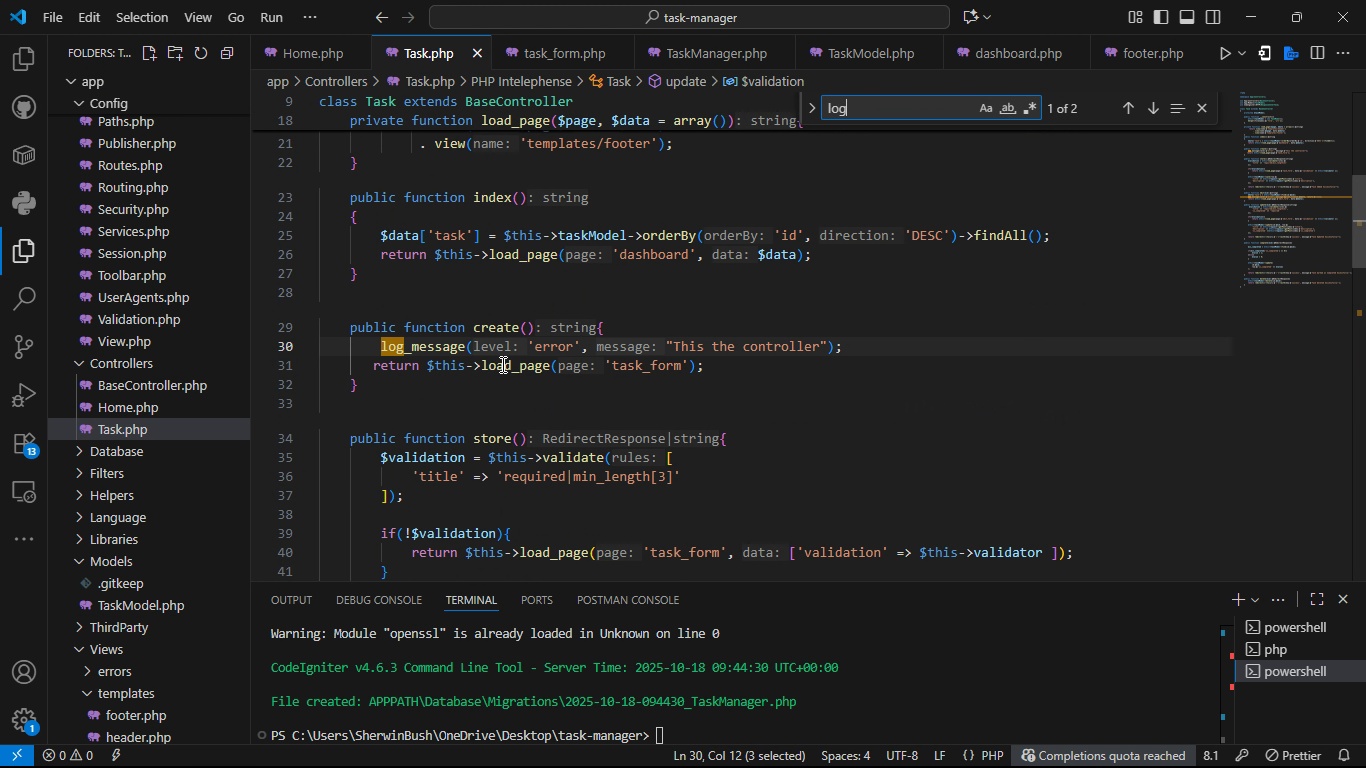 
key(Alt+G)
 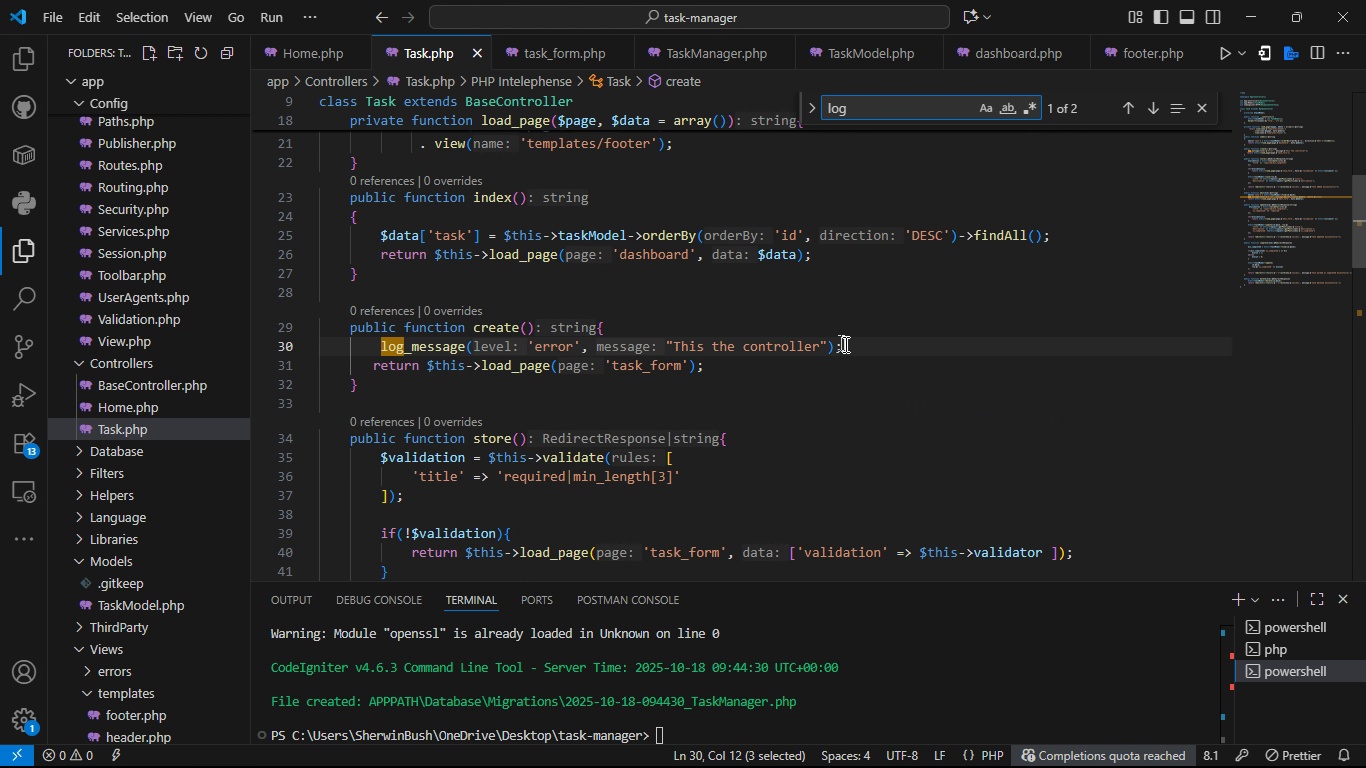 
left_click([852, 347])
 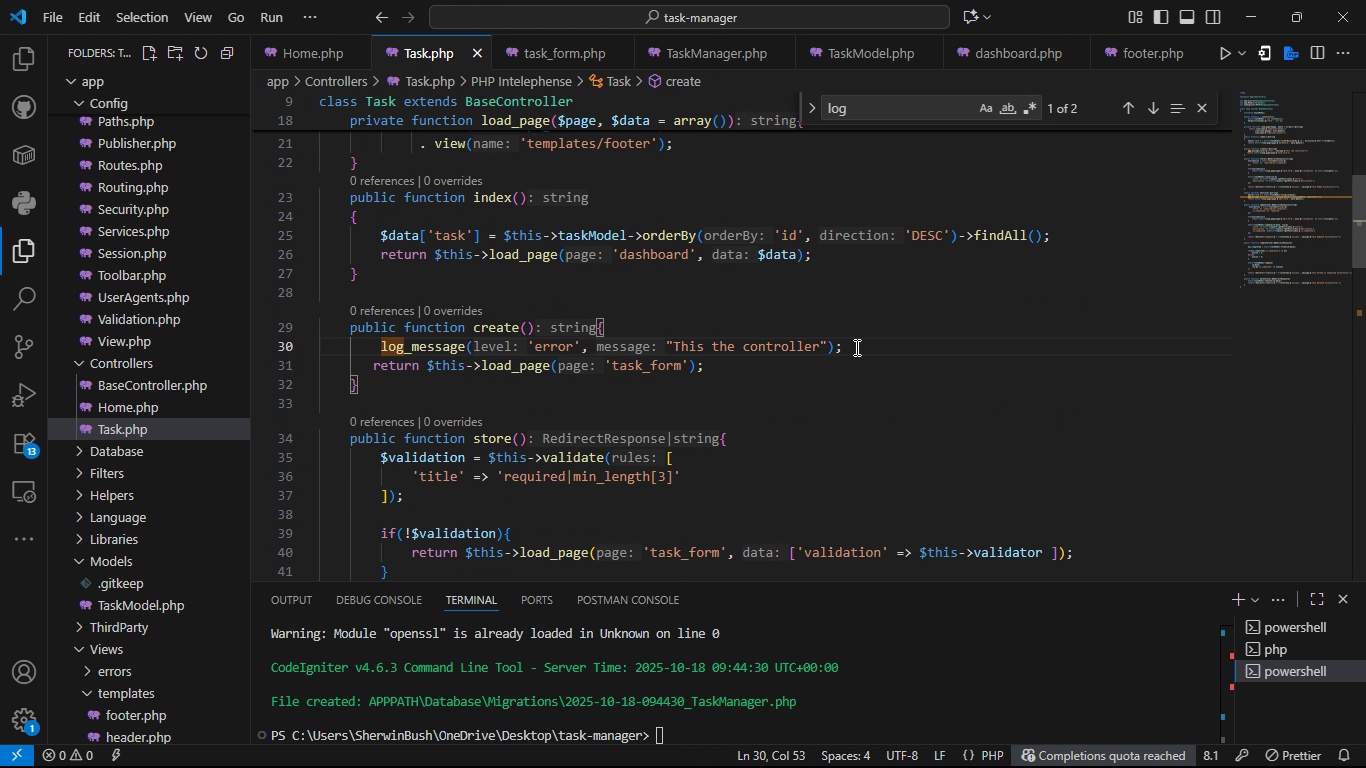 
left_click_drag(start_coordinate=[855, 347], to_coordinate=[856, 332])
 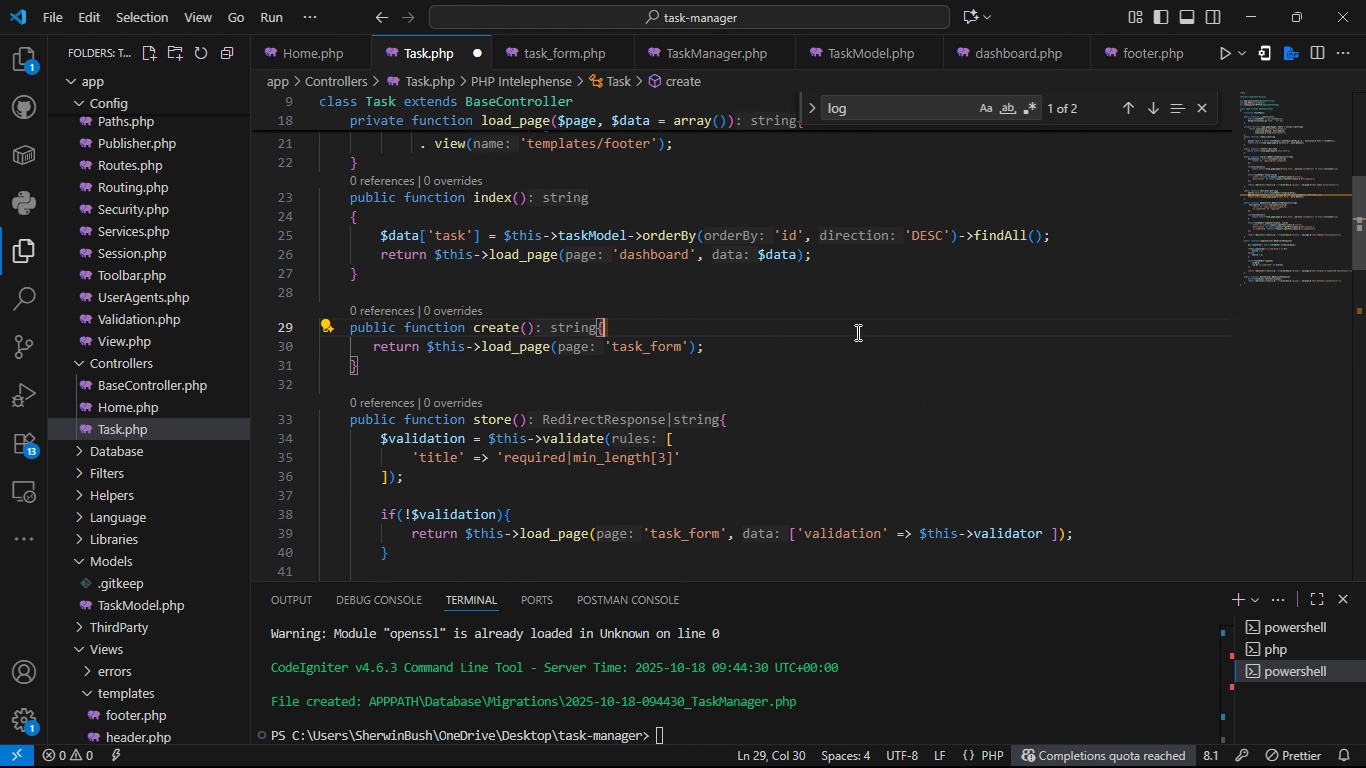 
key(Alt+Backspace)
 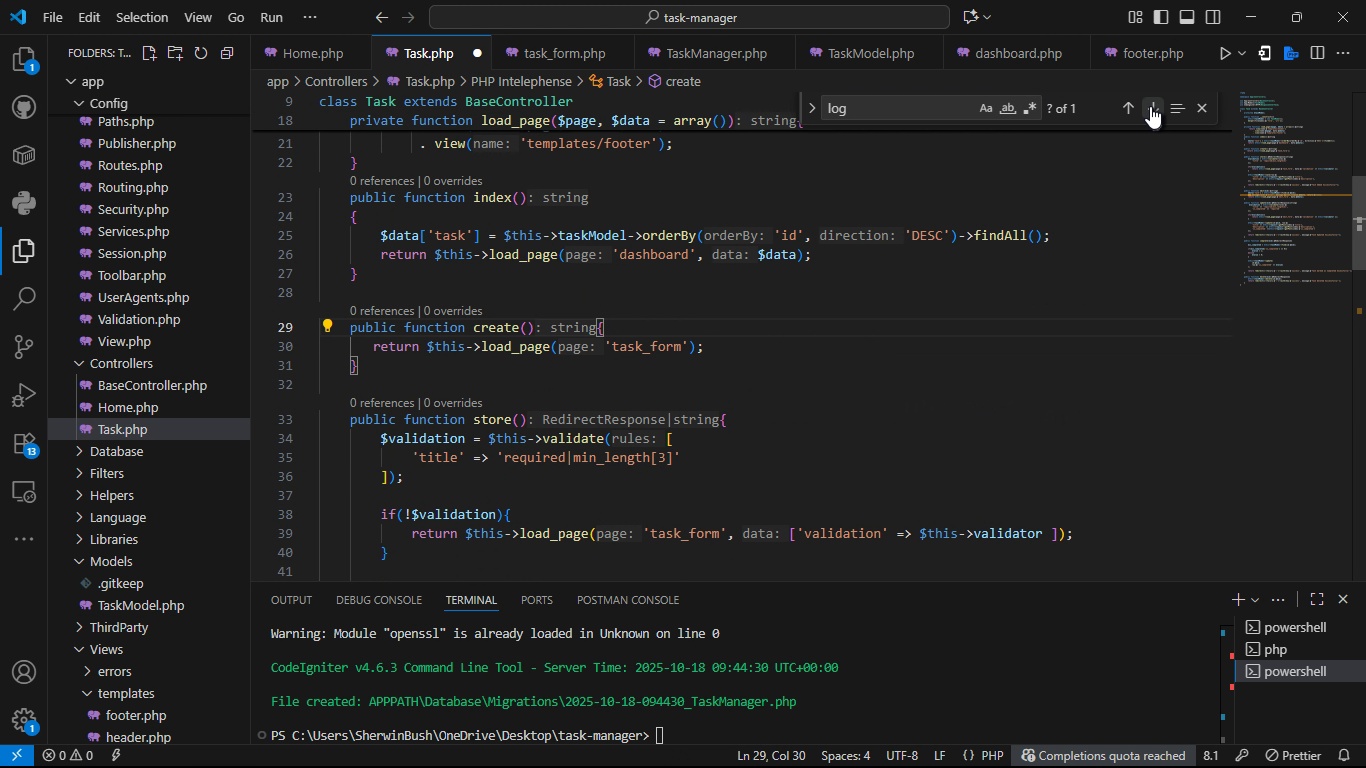 
left_click([1150, 106])
 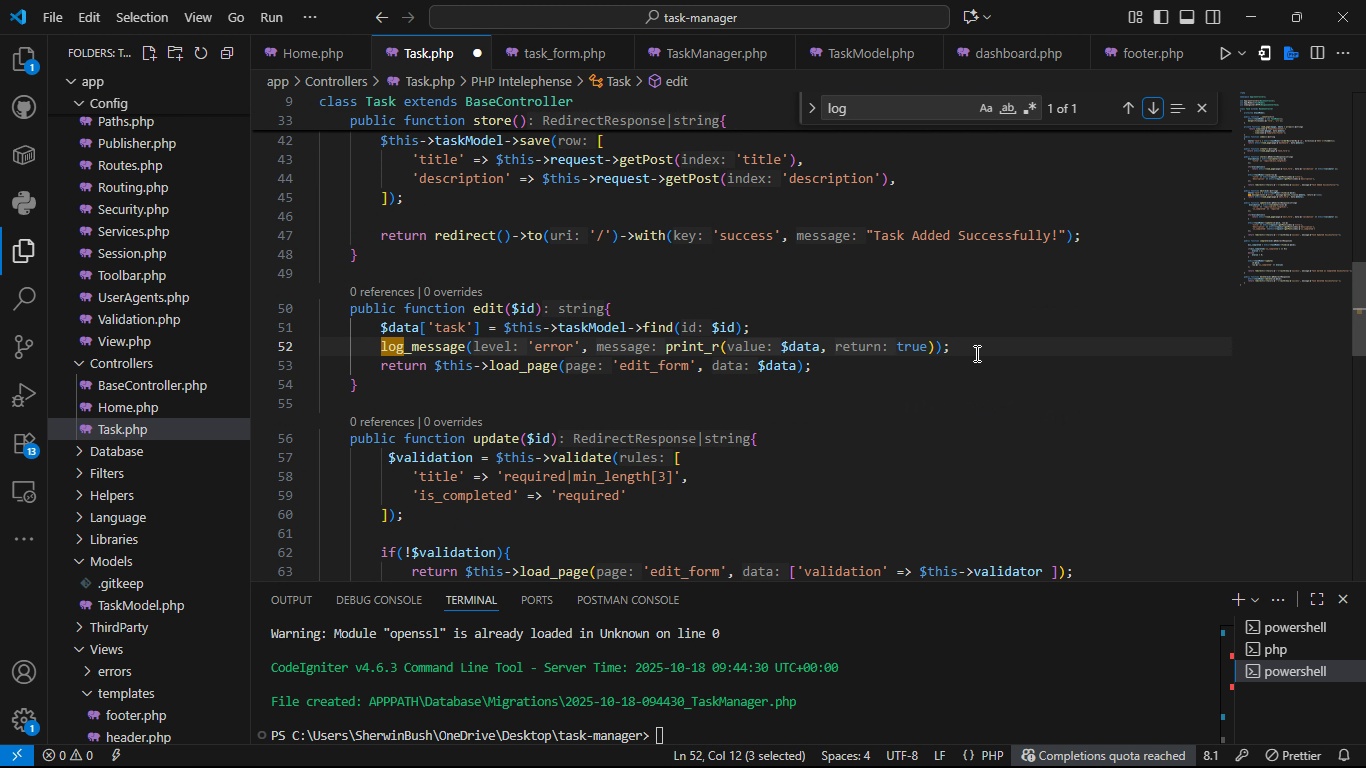 
left_click([975, 353])
 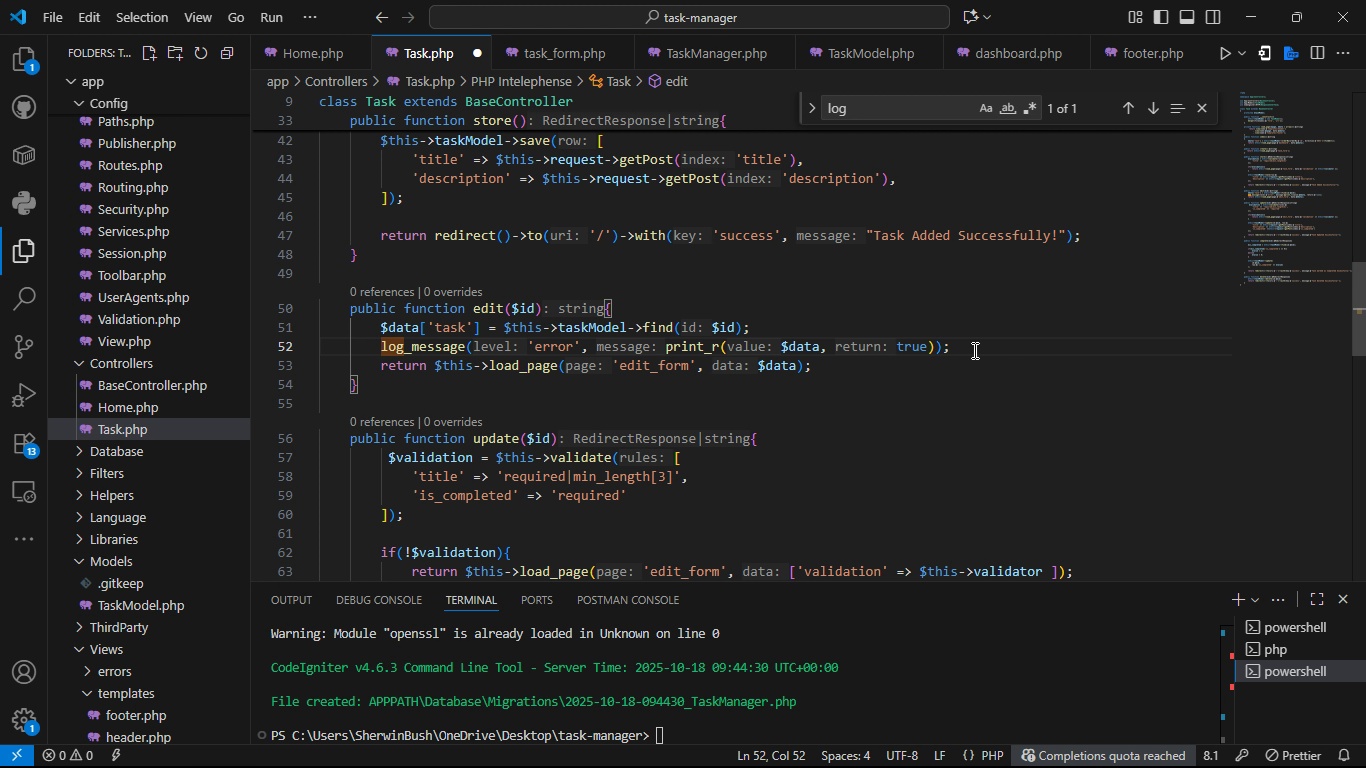 
left_click_drag(start_coordinate=[973, 350], to_coordinate=[973, 329])
 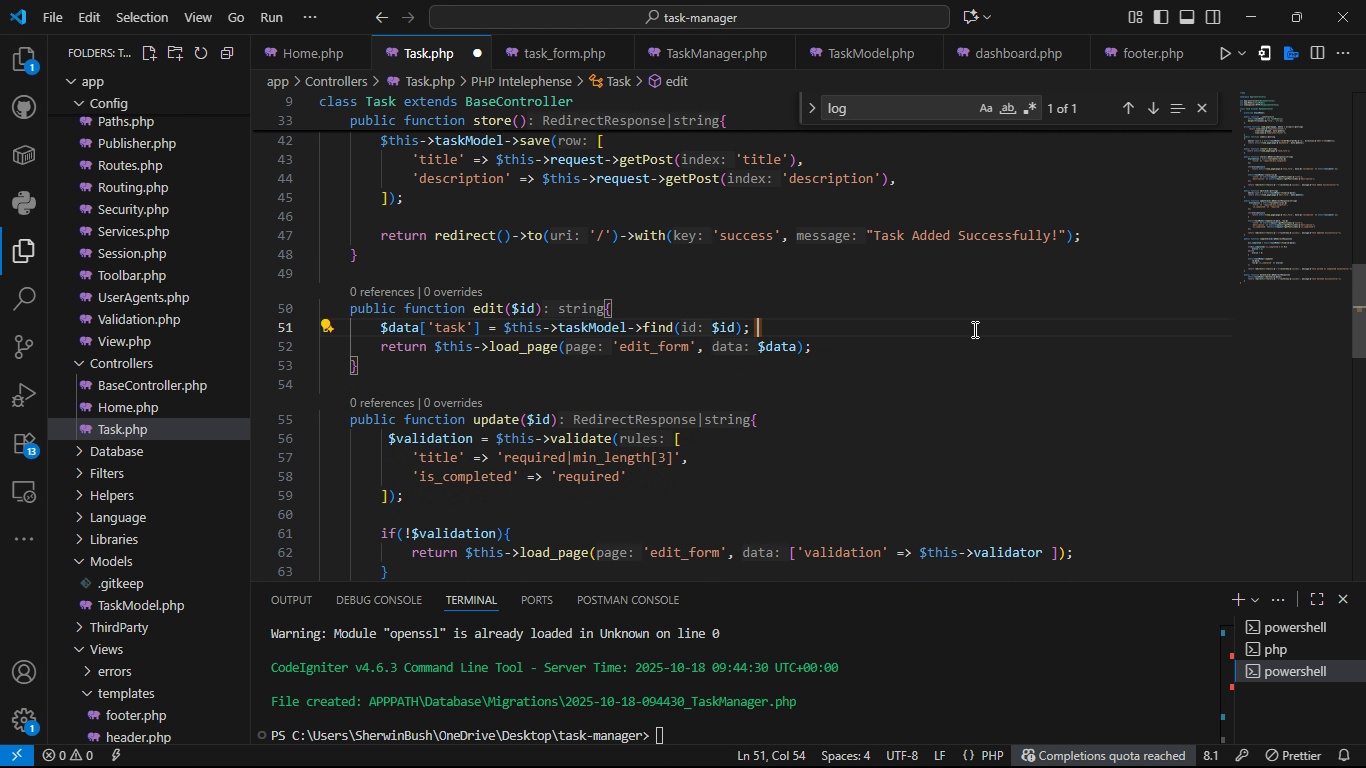 
key(Space)
 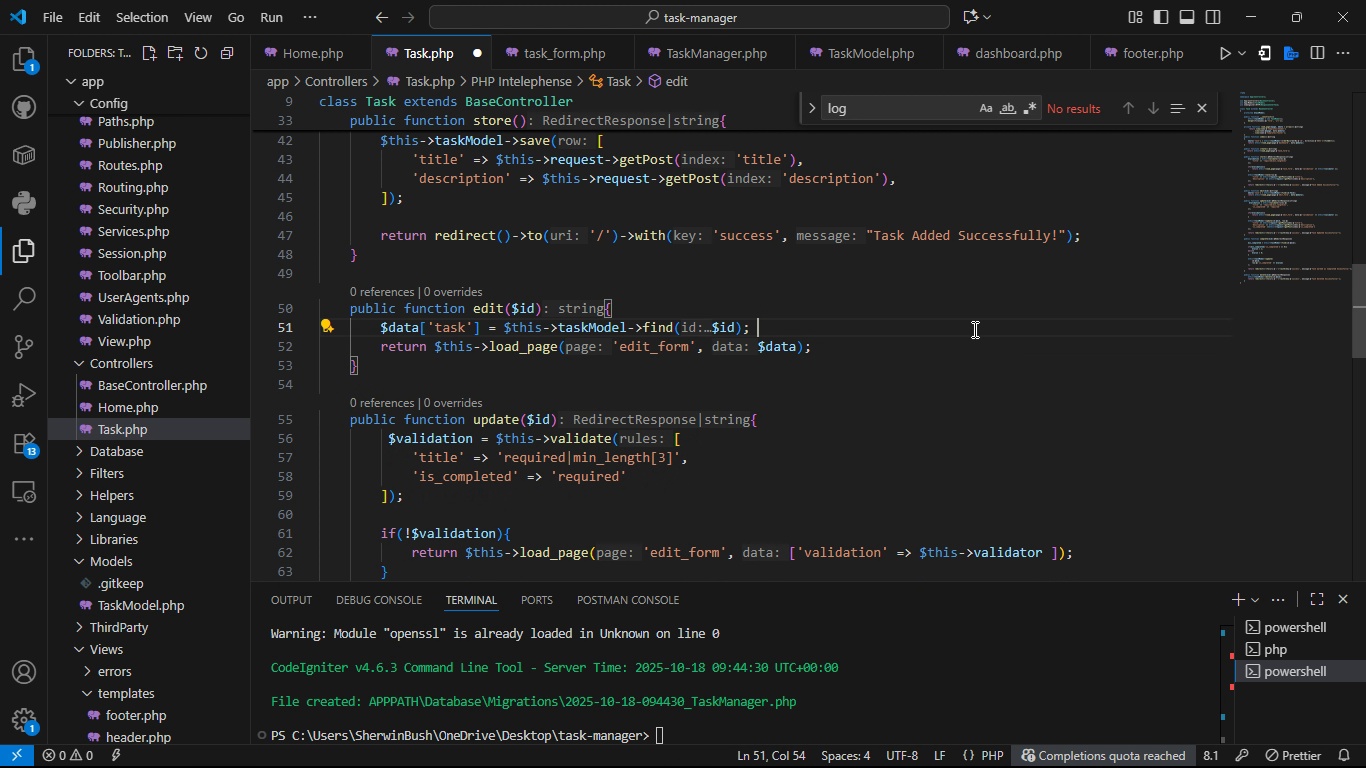 
key(Control+S)
 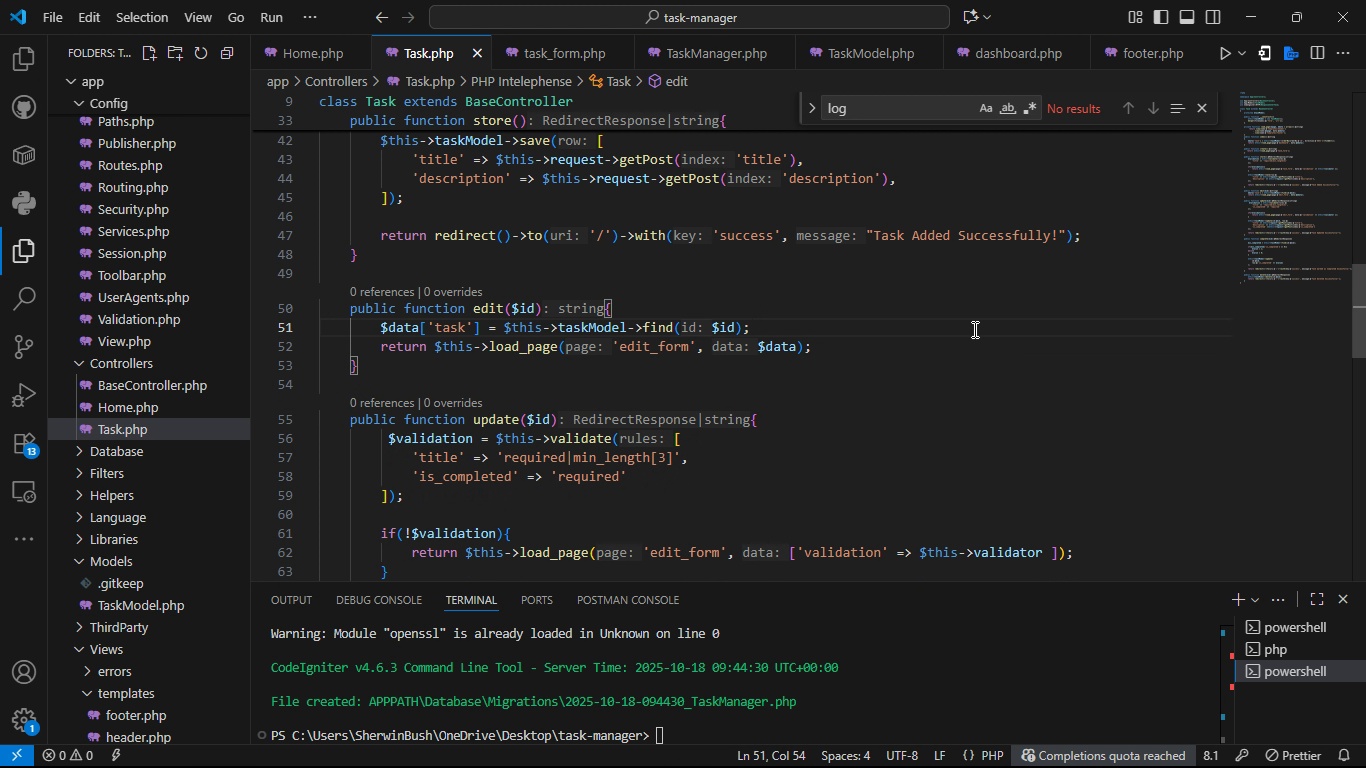 
key(Control+S)
 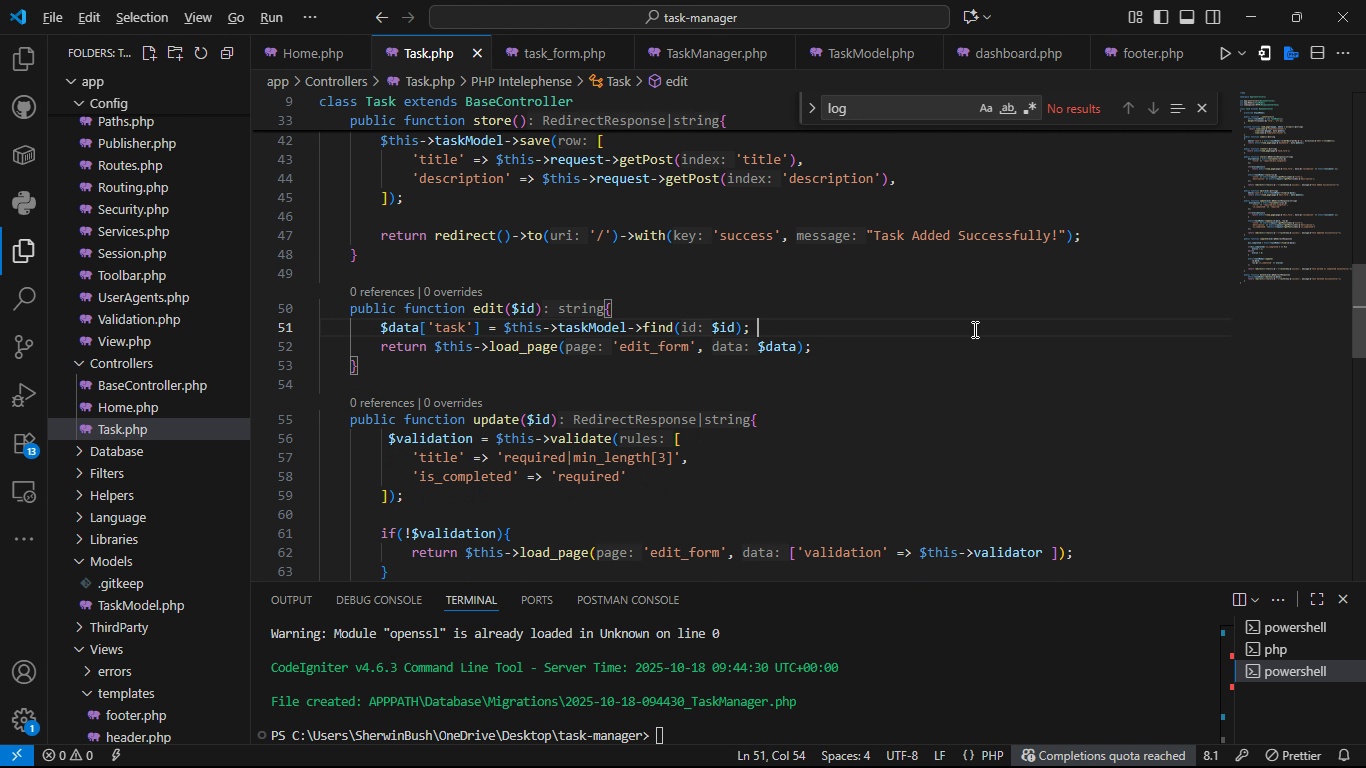 
key(Alt+AltLeft)
 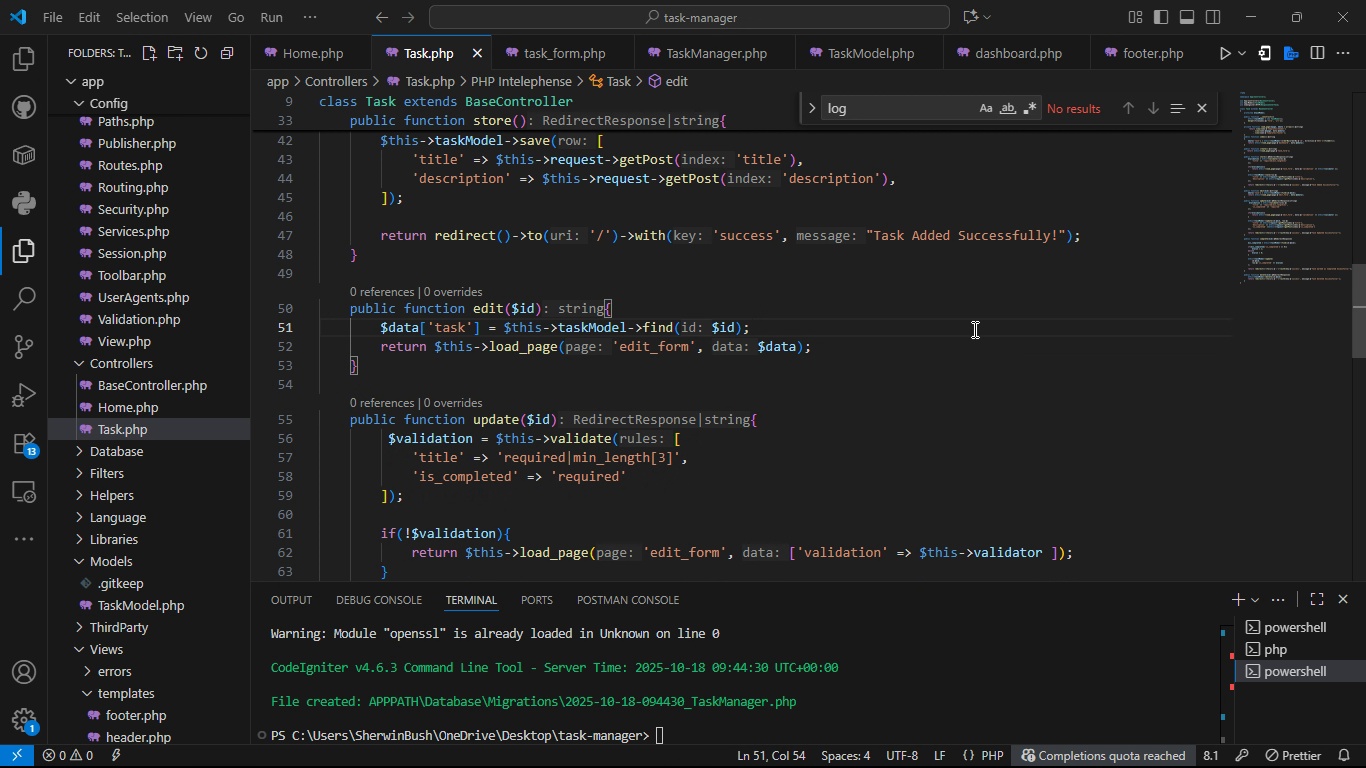 
key(Alt+Tab)
 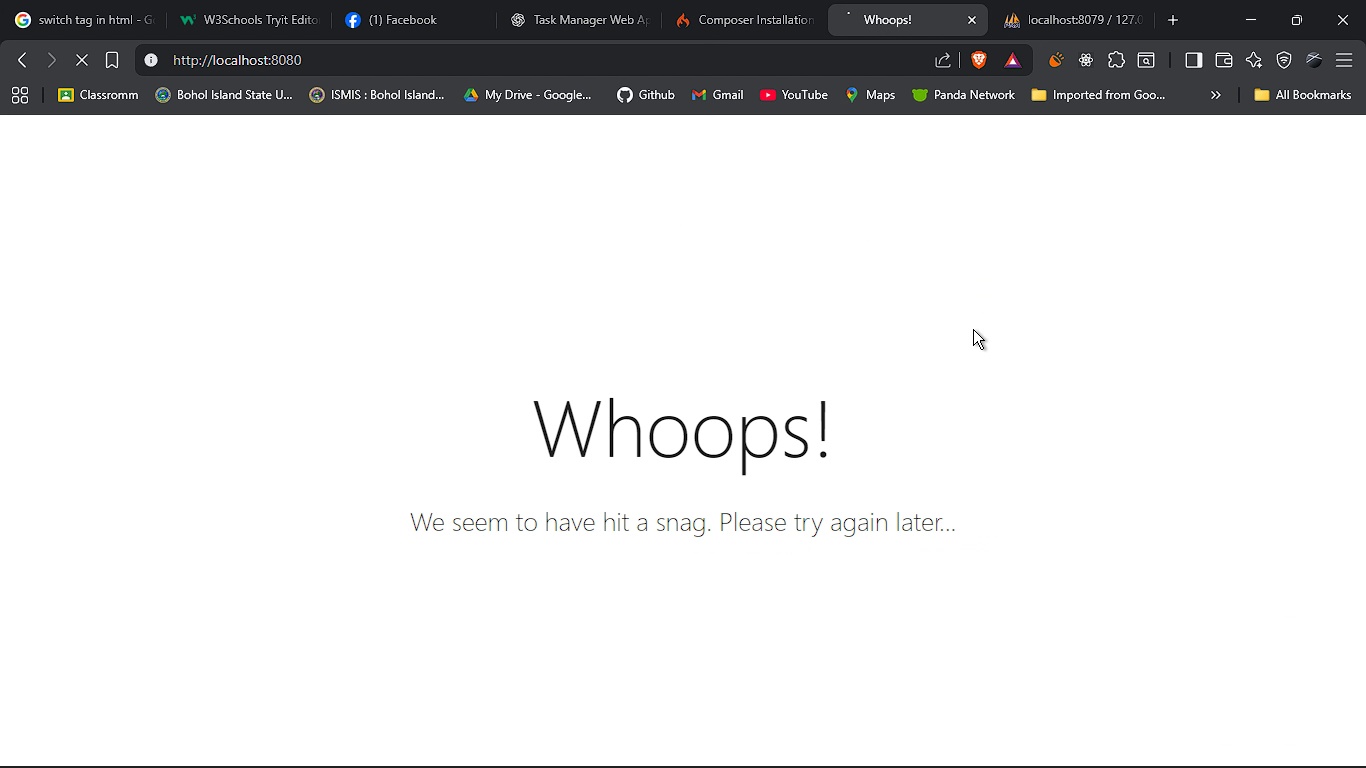 
key(F5)
 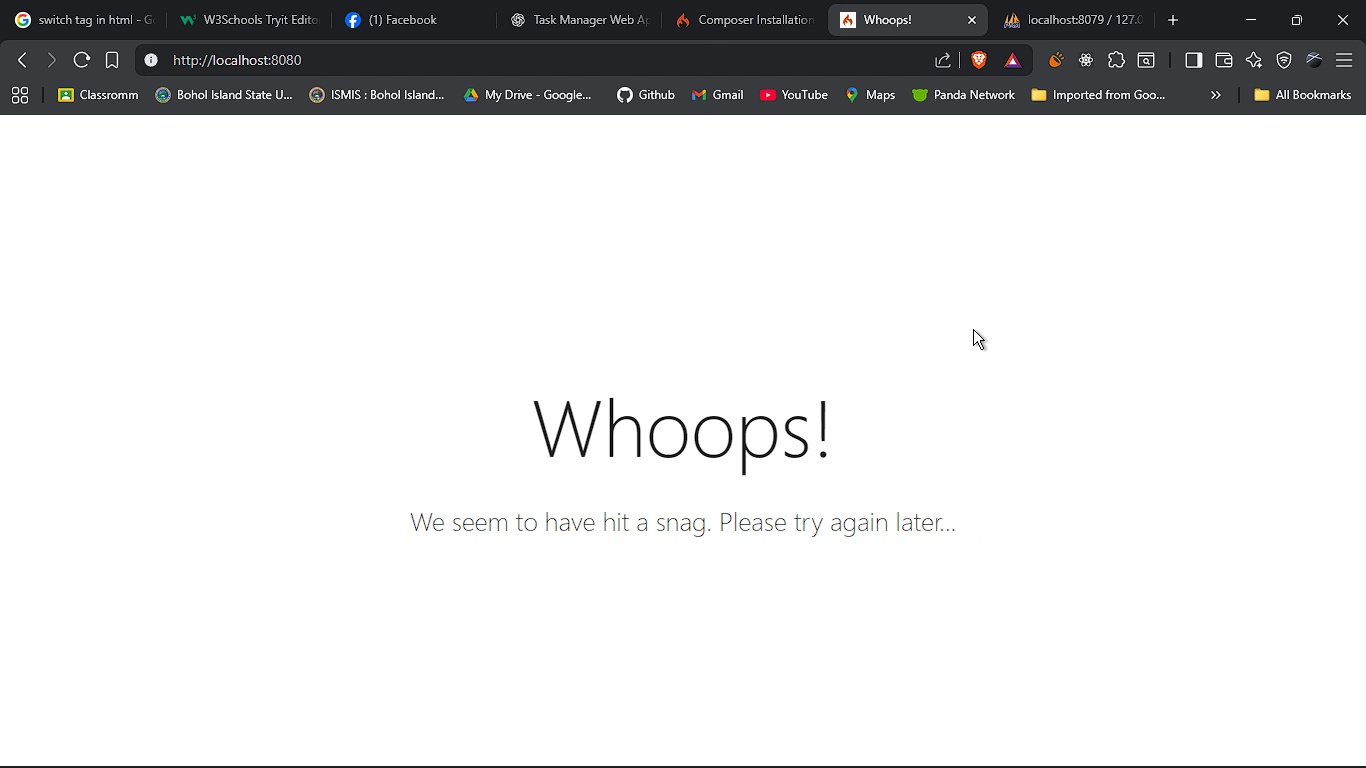 
key(Alt+AltLeft)
 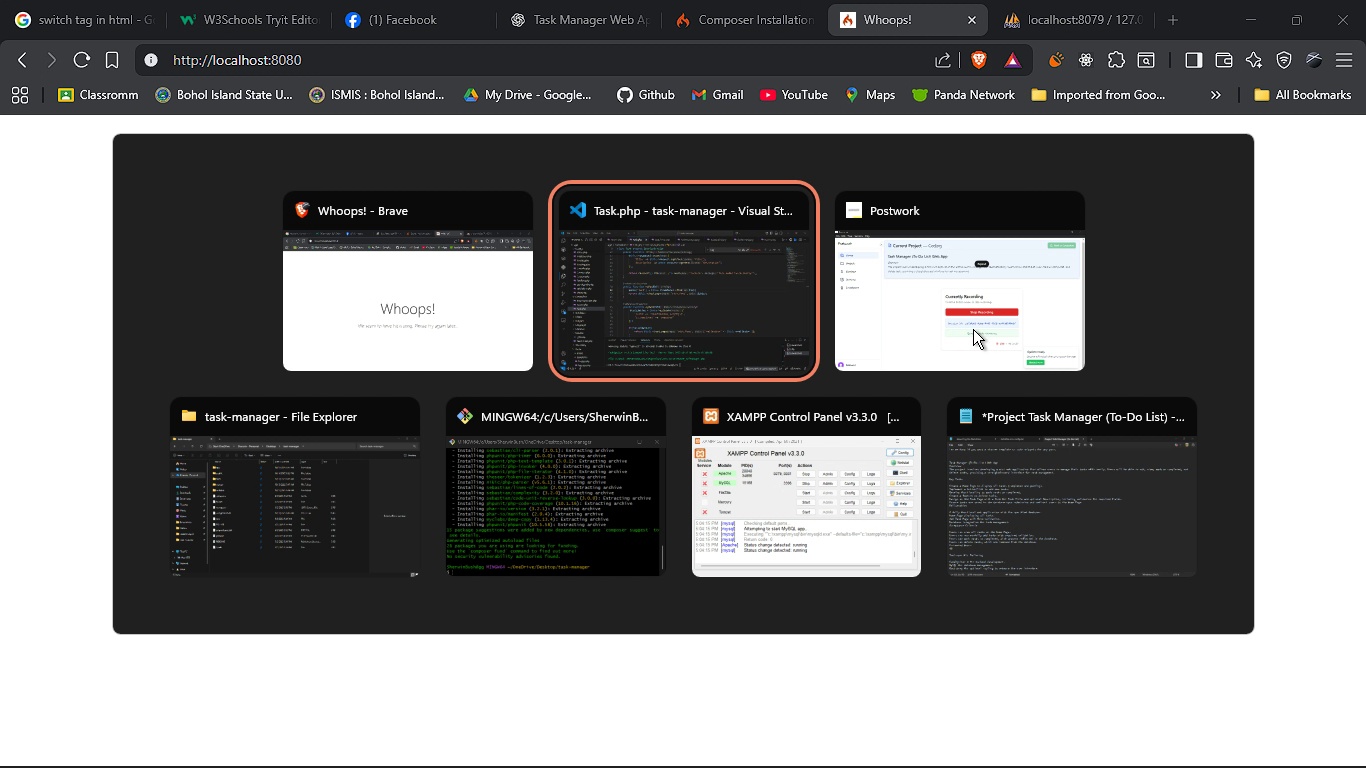 
key(Alt+Tab)
 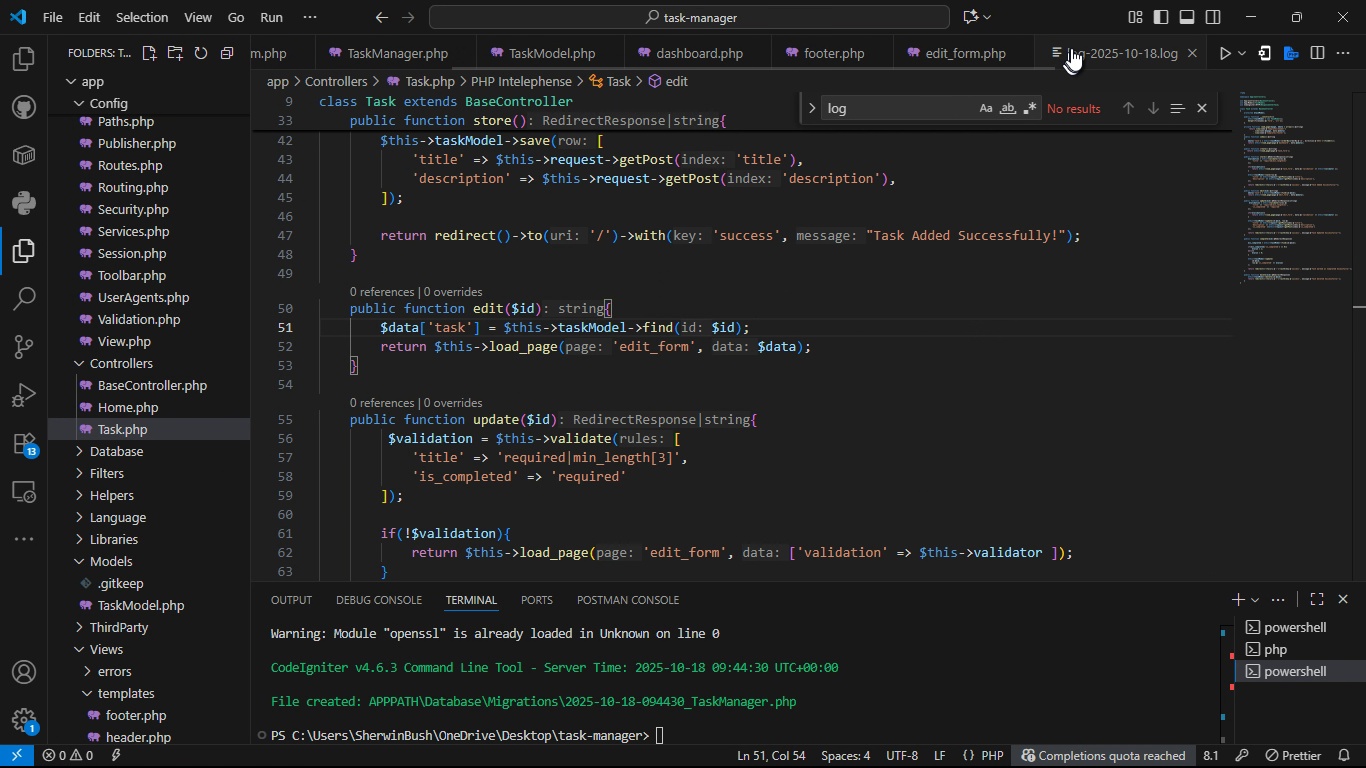 
left_click([1075, 46])
 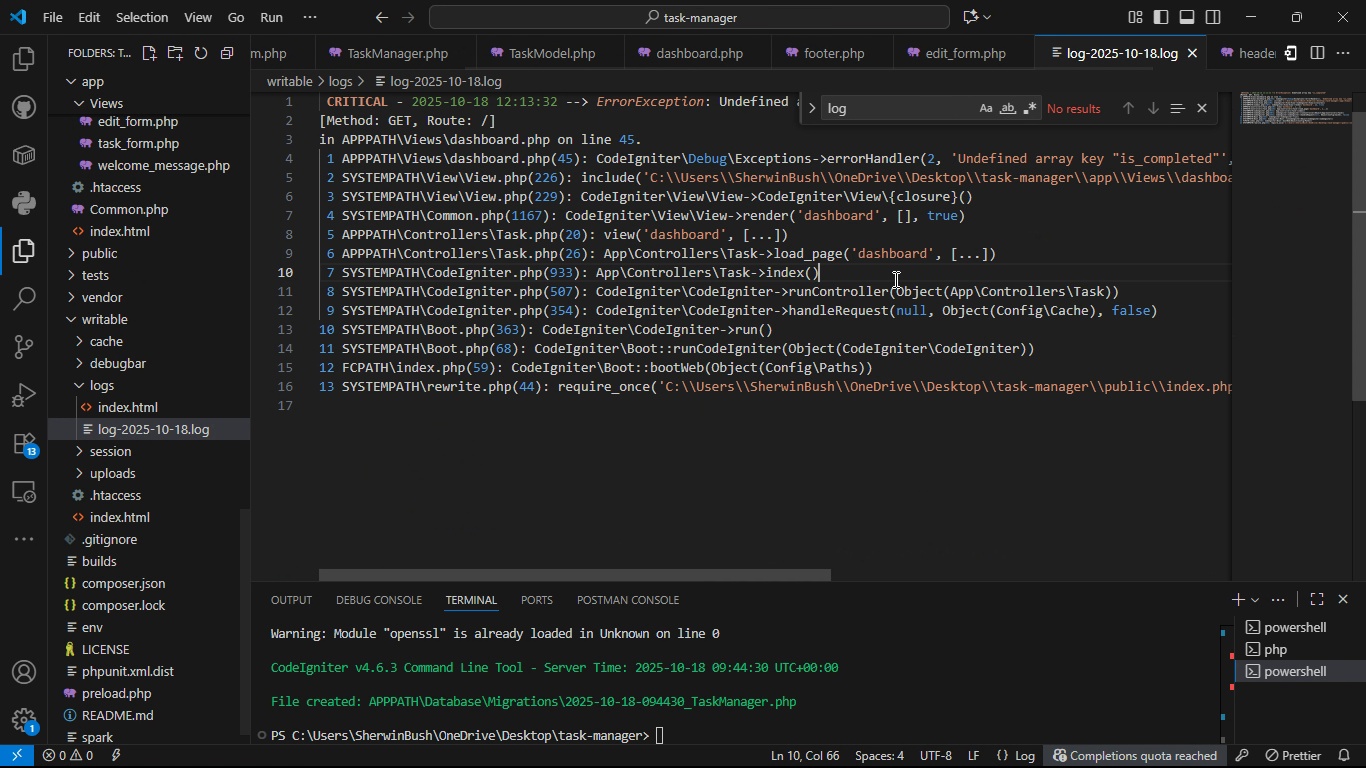 
left_click([894, 279])
 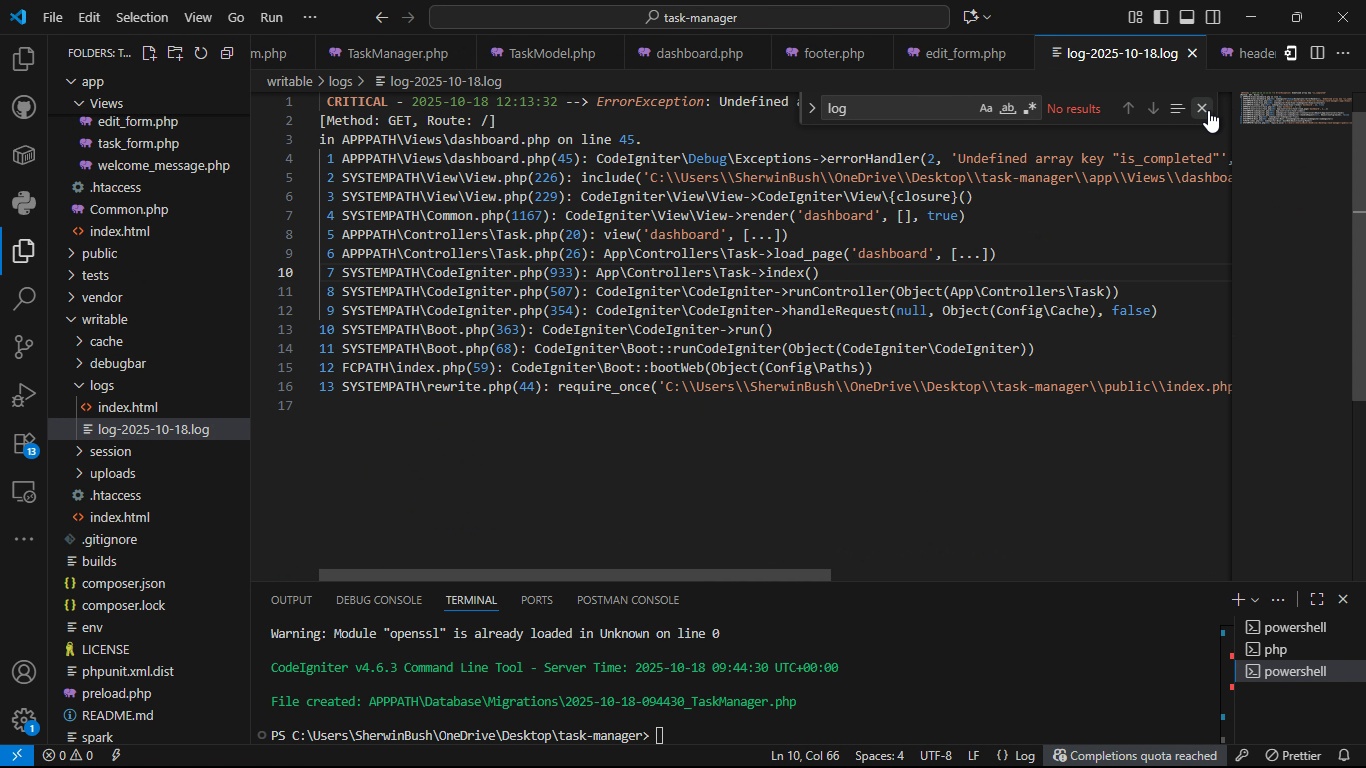 
left_click([1208, 110])
 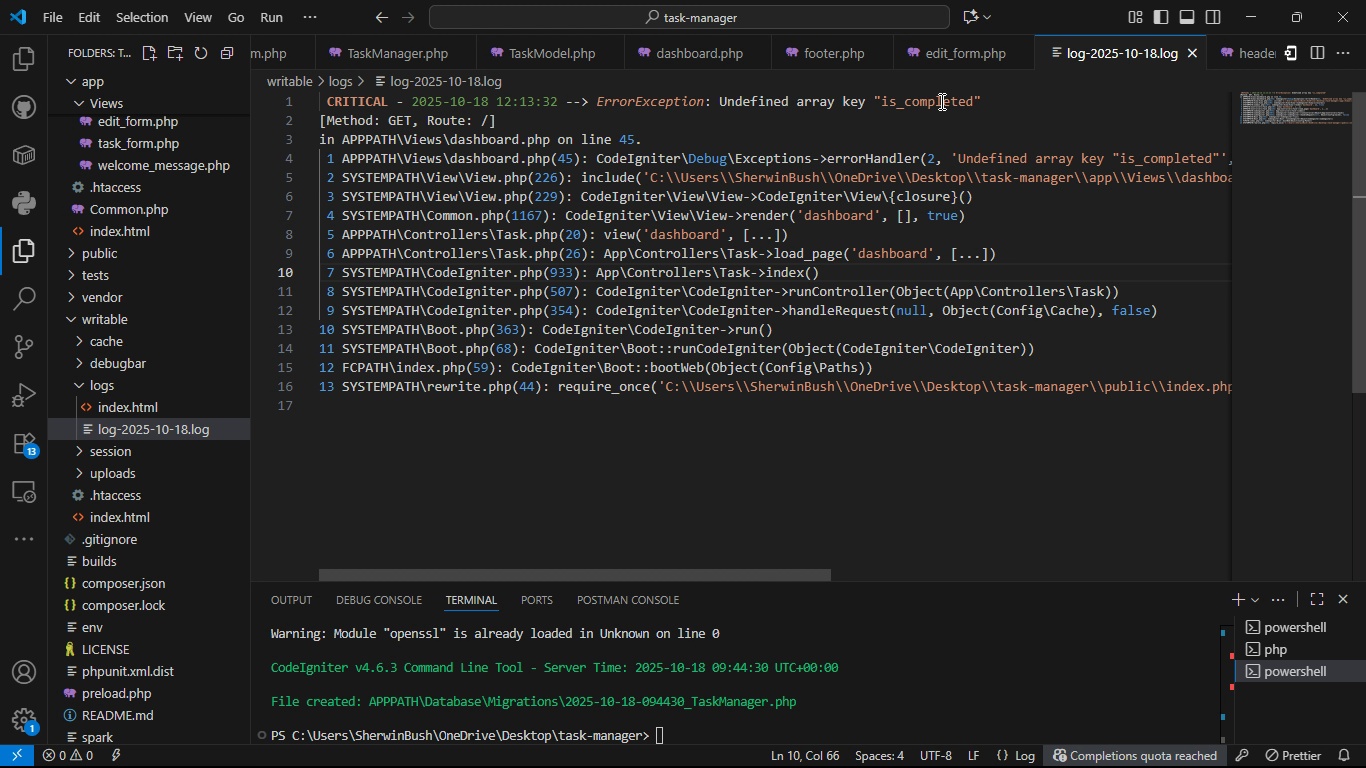 
double_click([940, 101])
 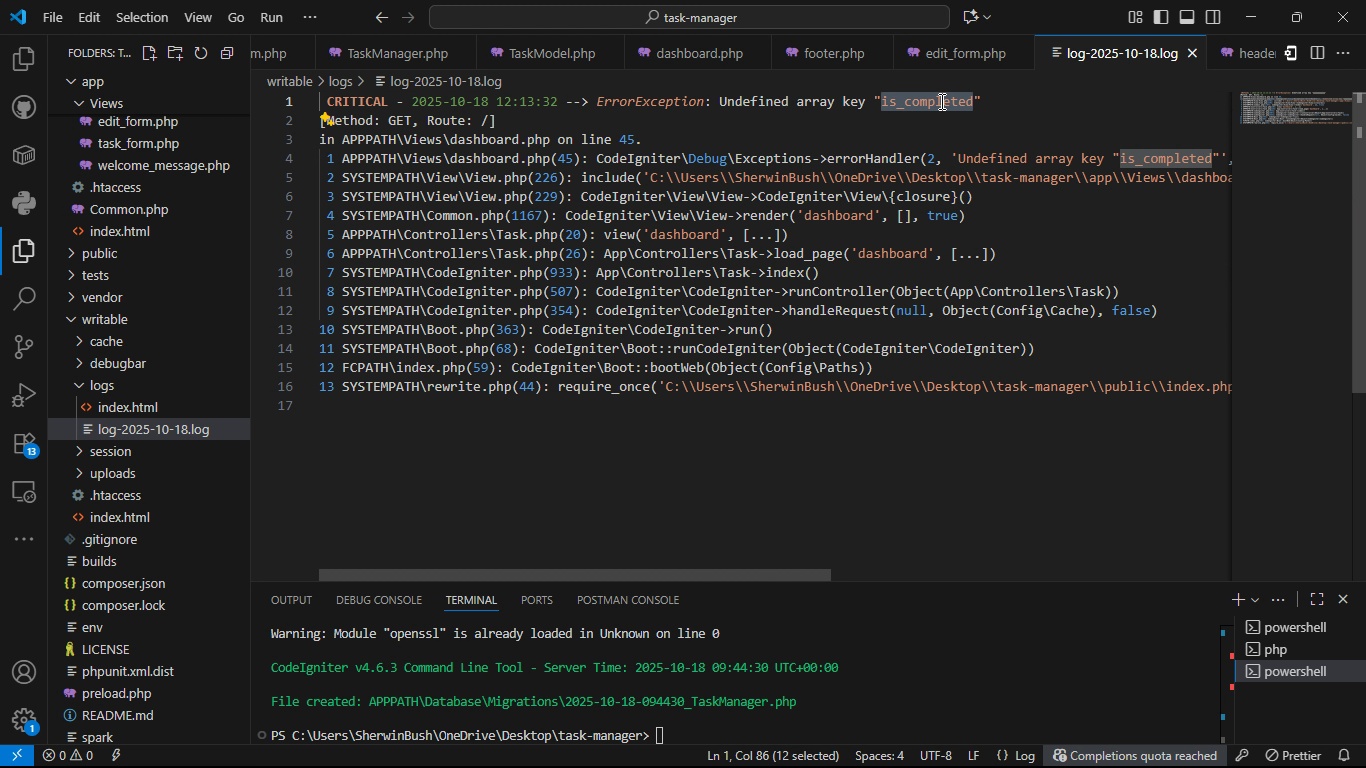 
key(Alt+Control+C)
 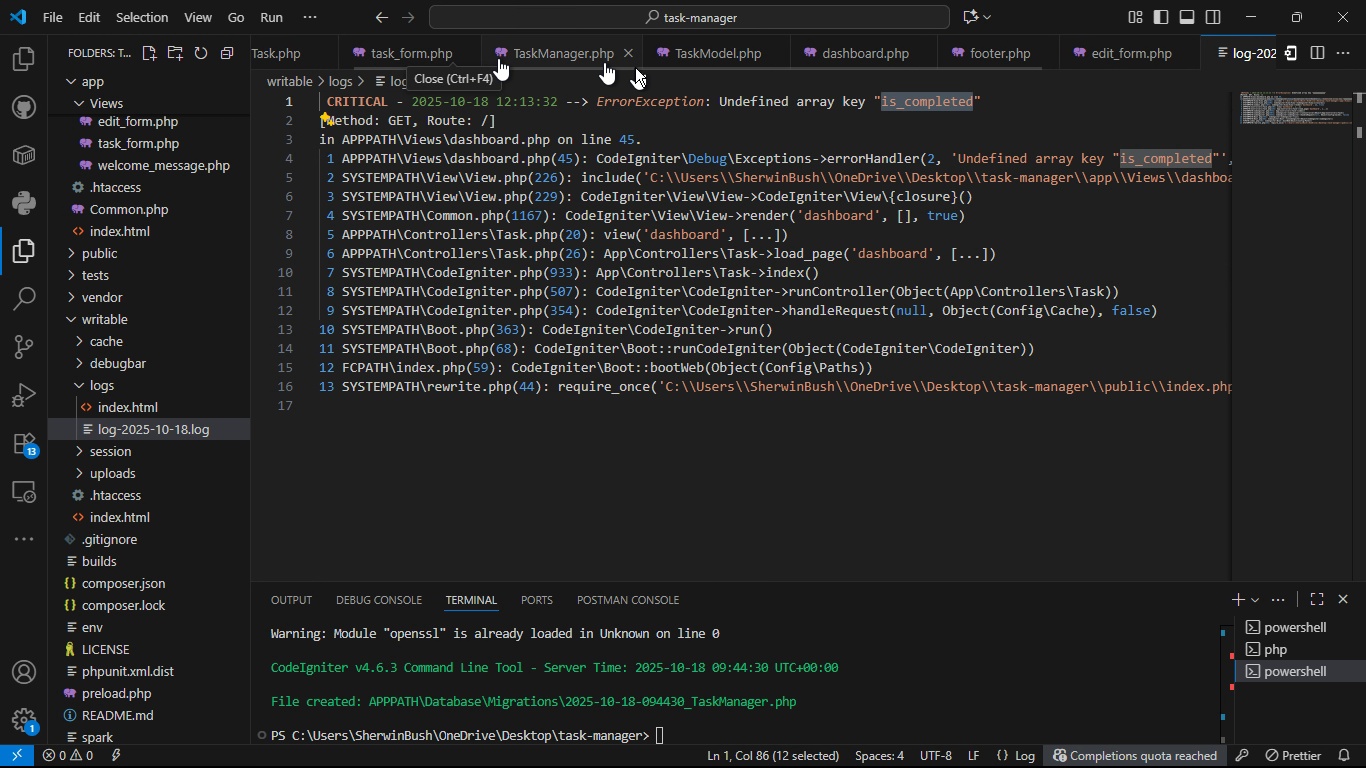 
left_click([828, 52])
 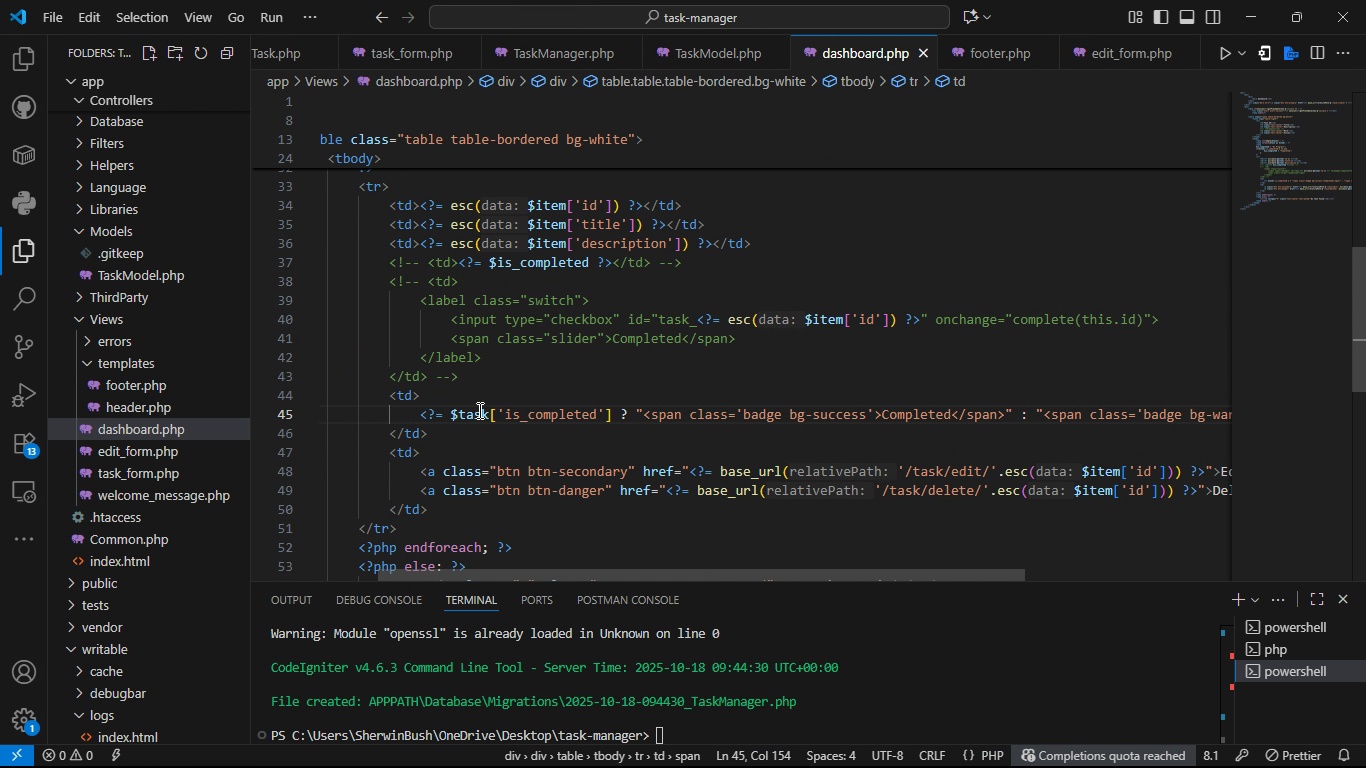 
double_click([478, 410])
 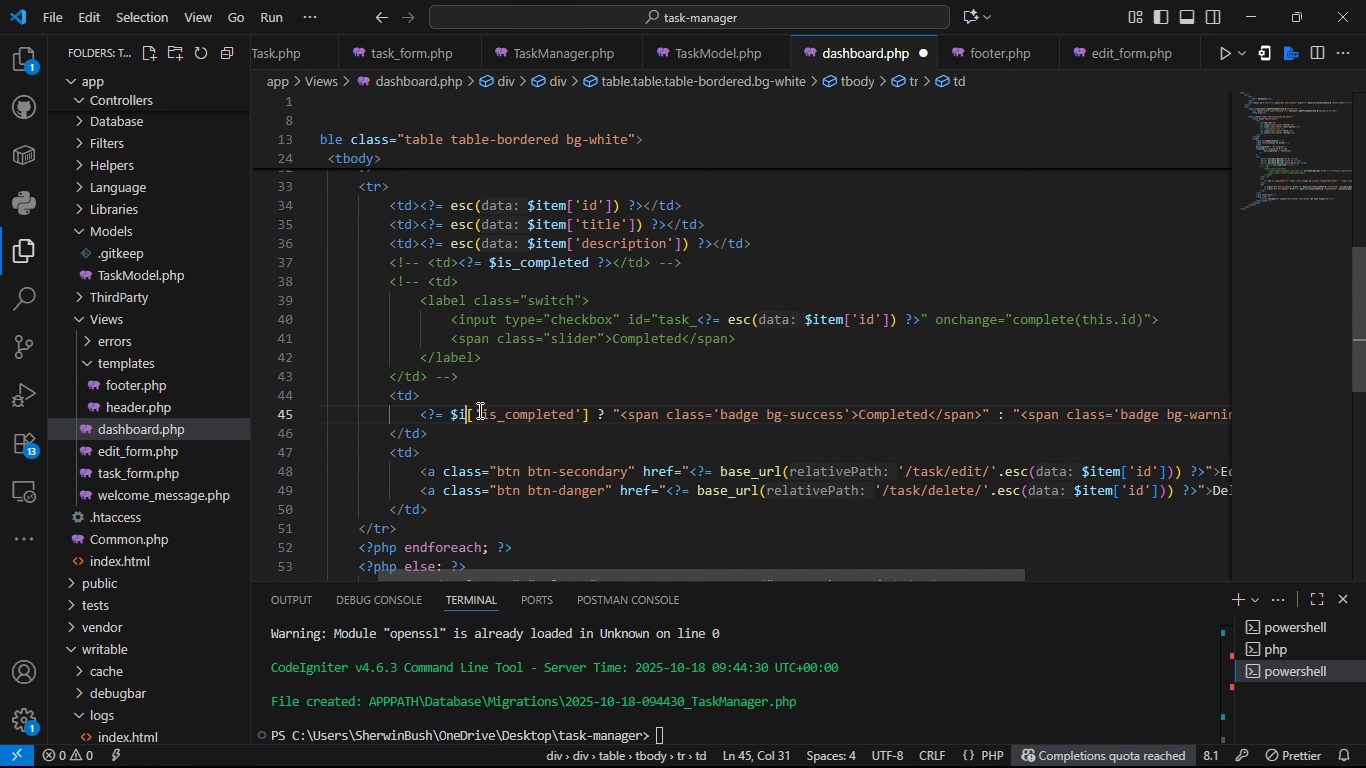 
key(Control+I)
 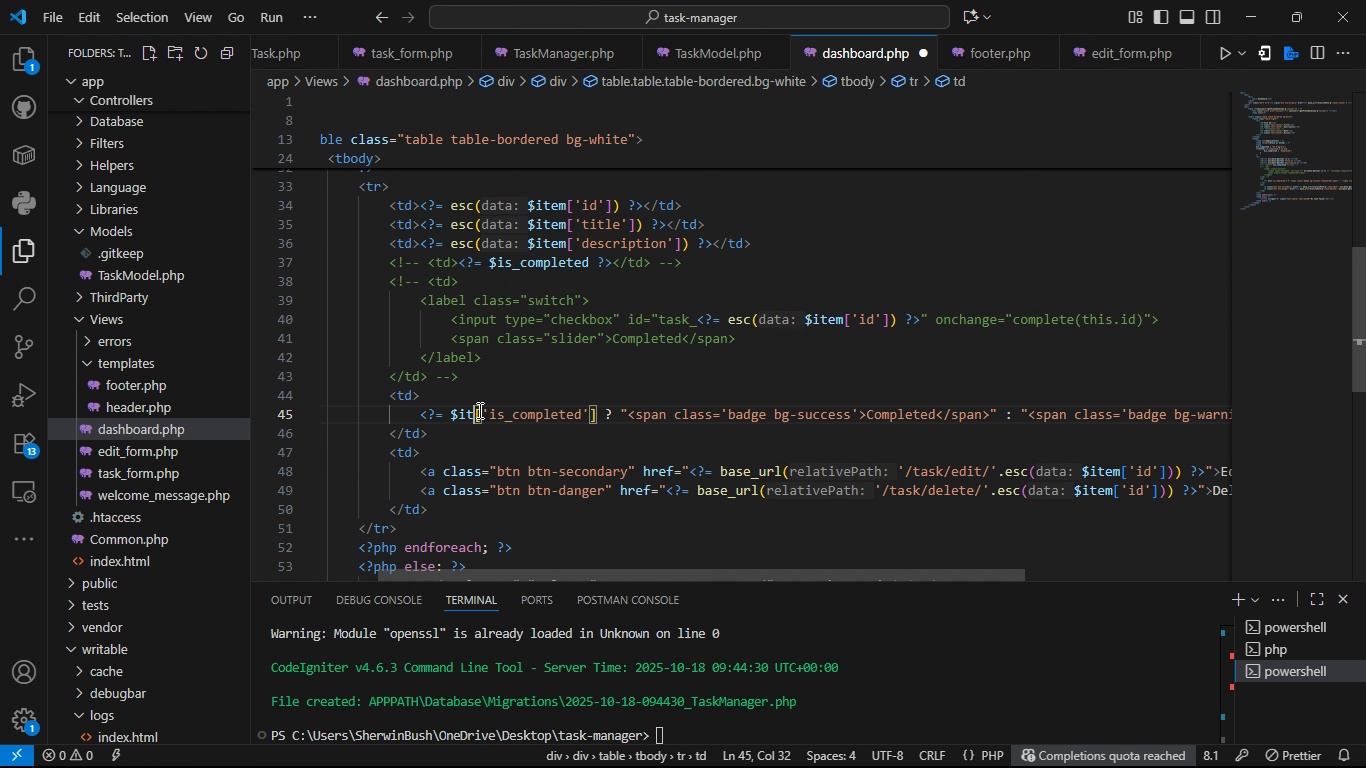 
type(tem)
 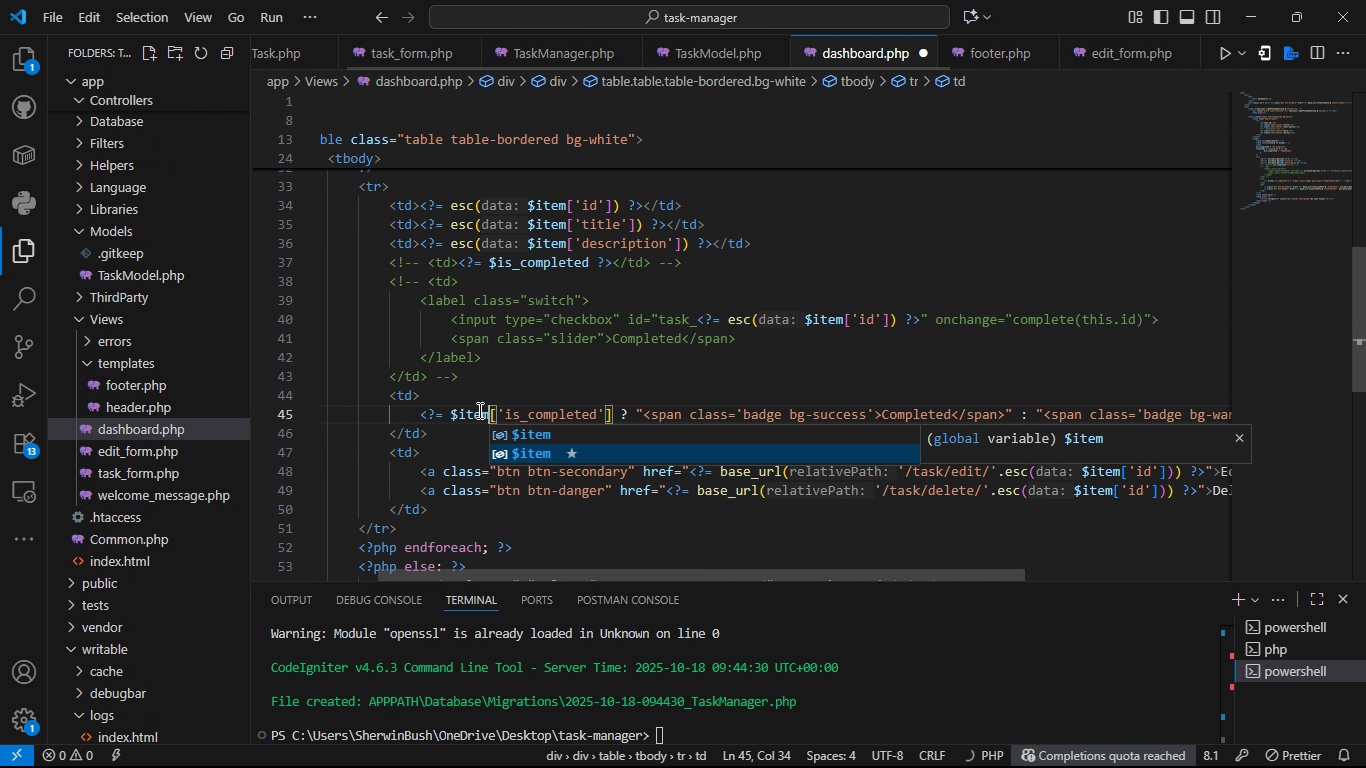 
key(Control+S)
 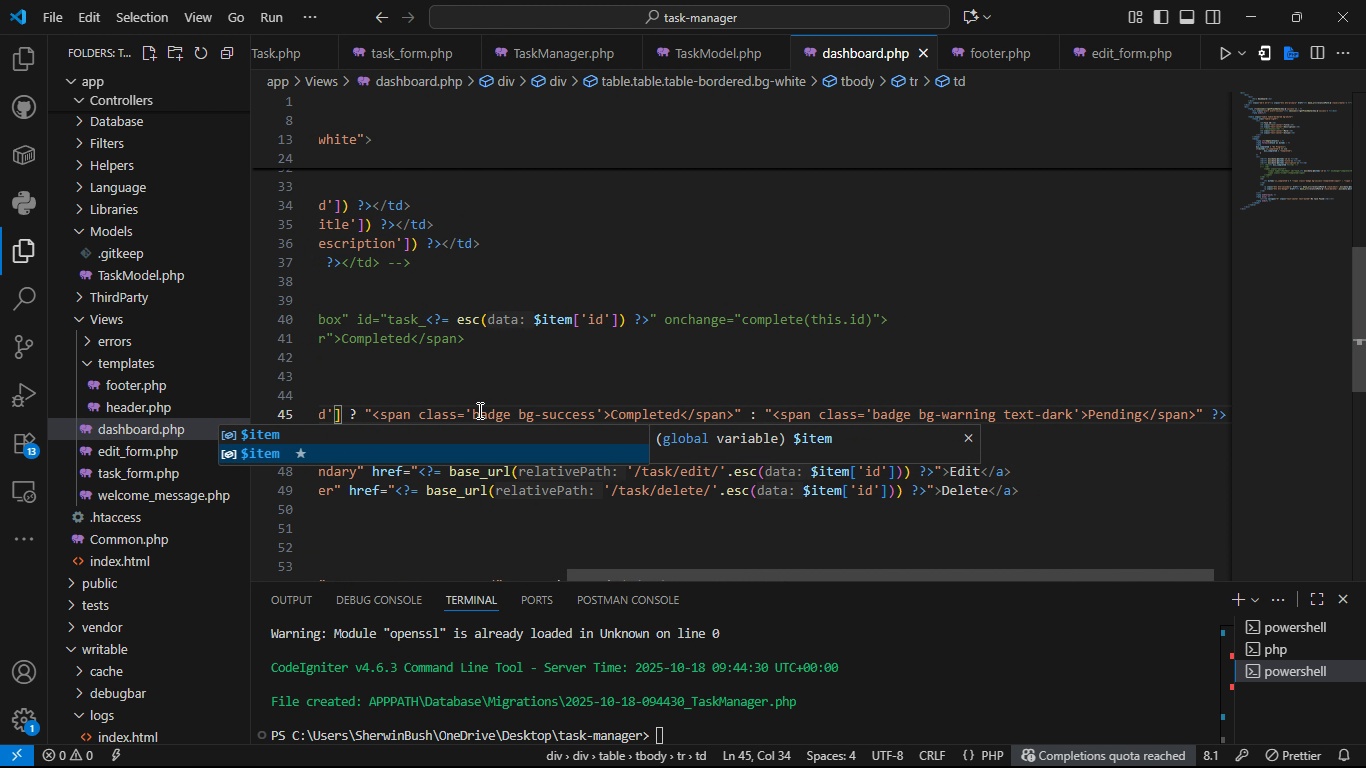 
key(Control+S)
 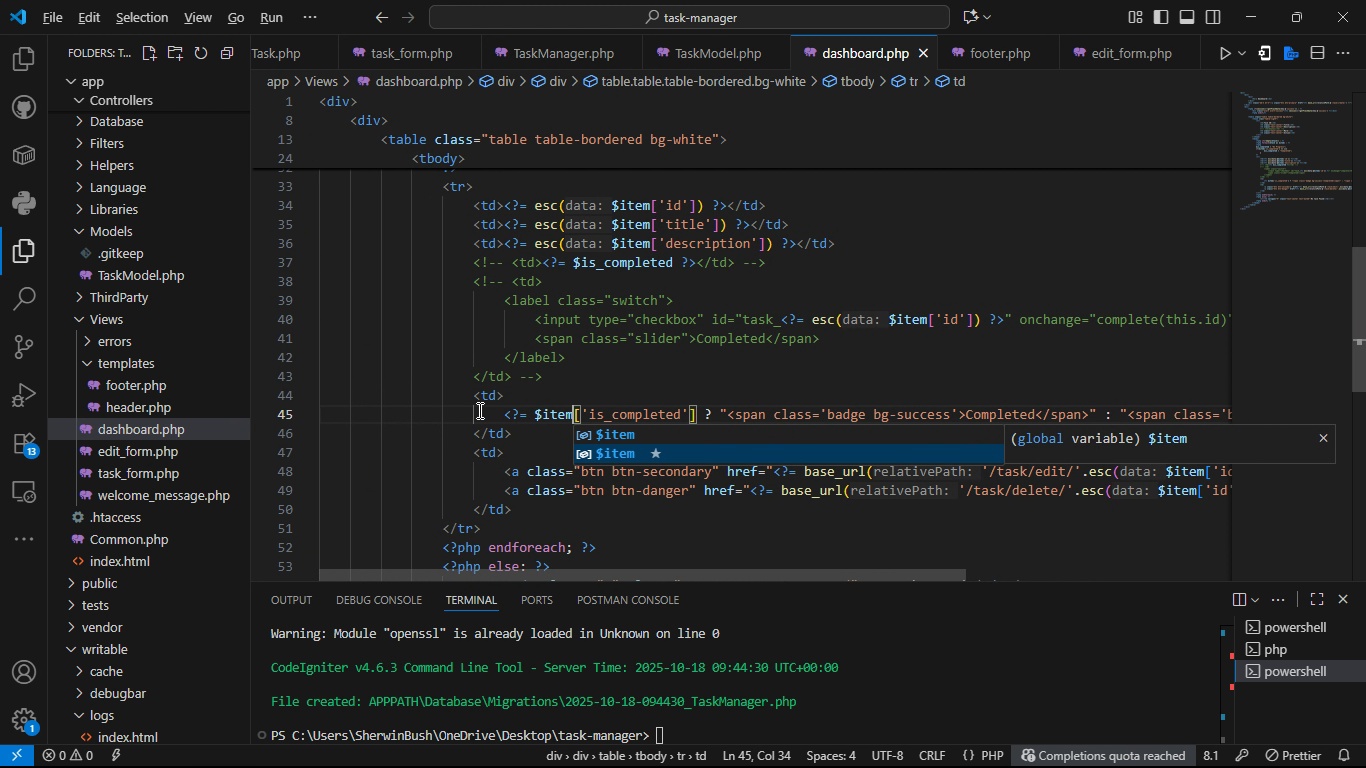 
key(Alt+AltLeft)
 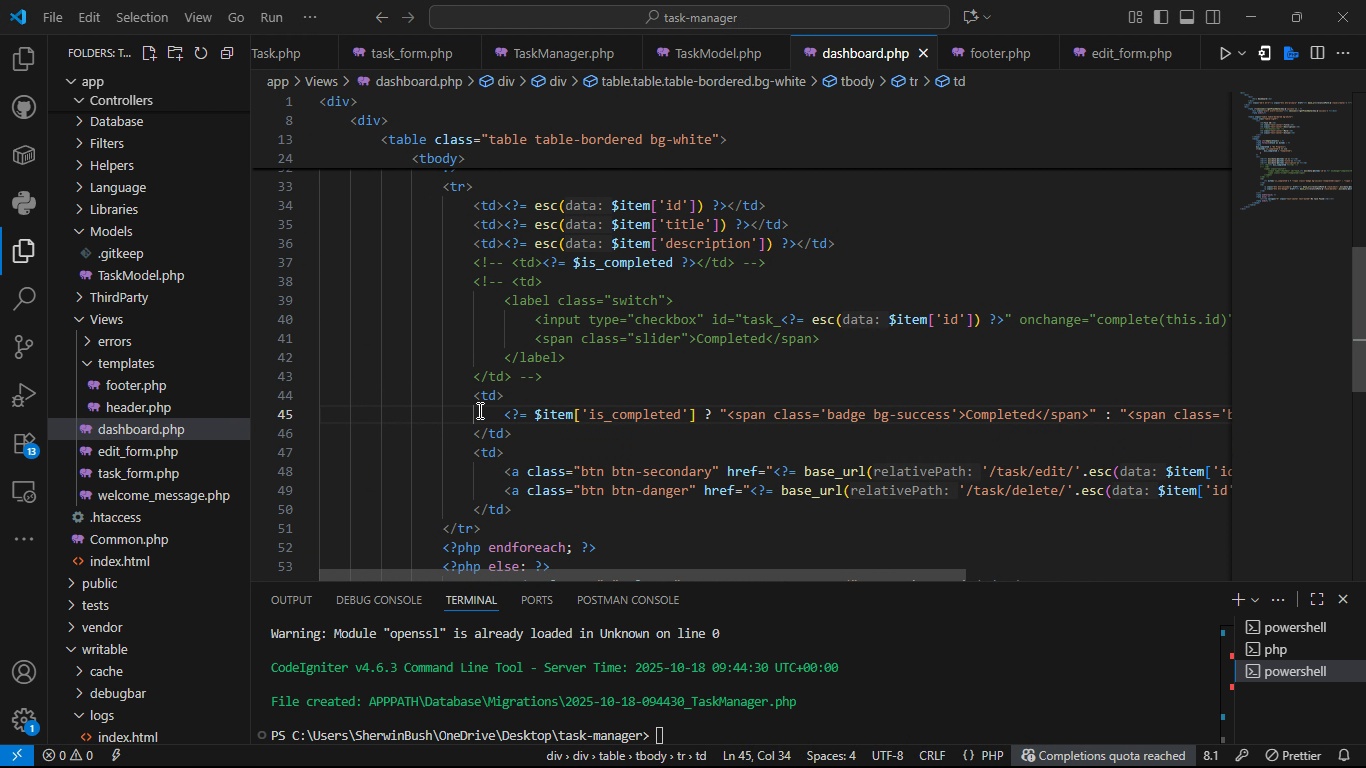 
key(Alt+Tab)
 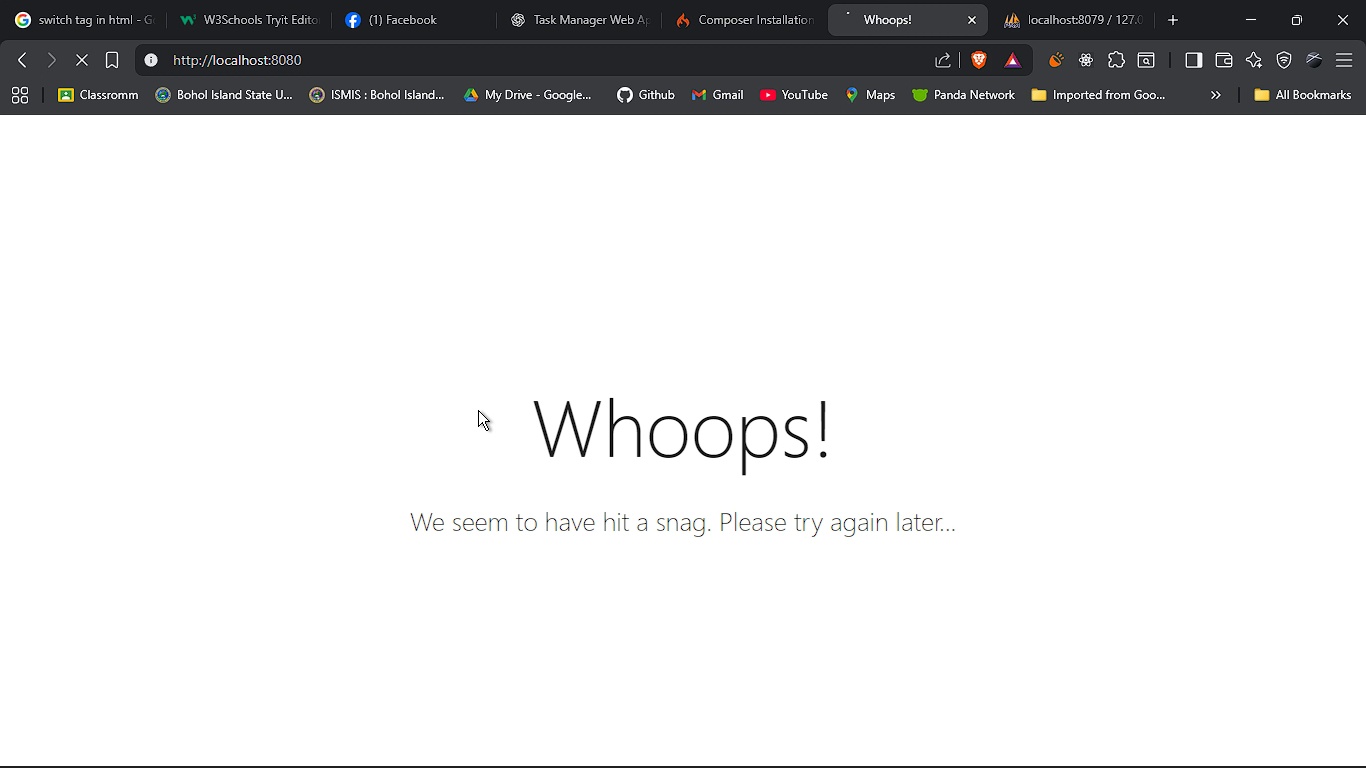 
key(F5)
 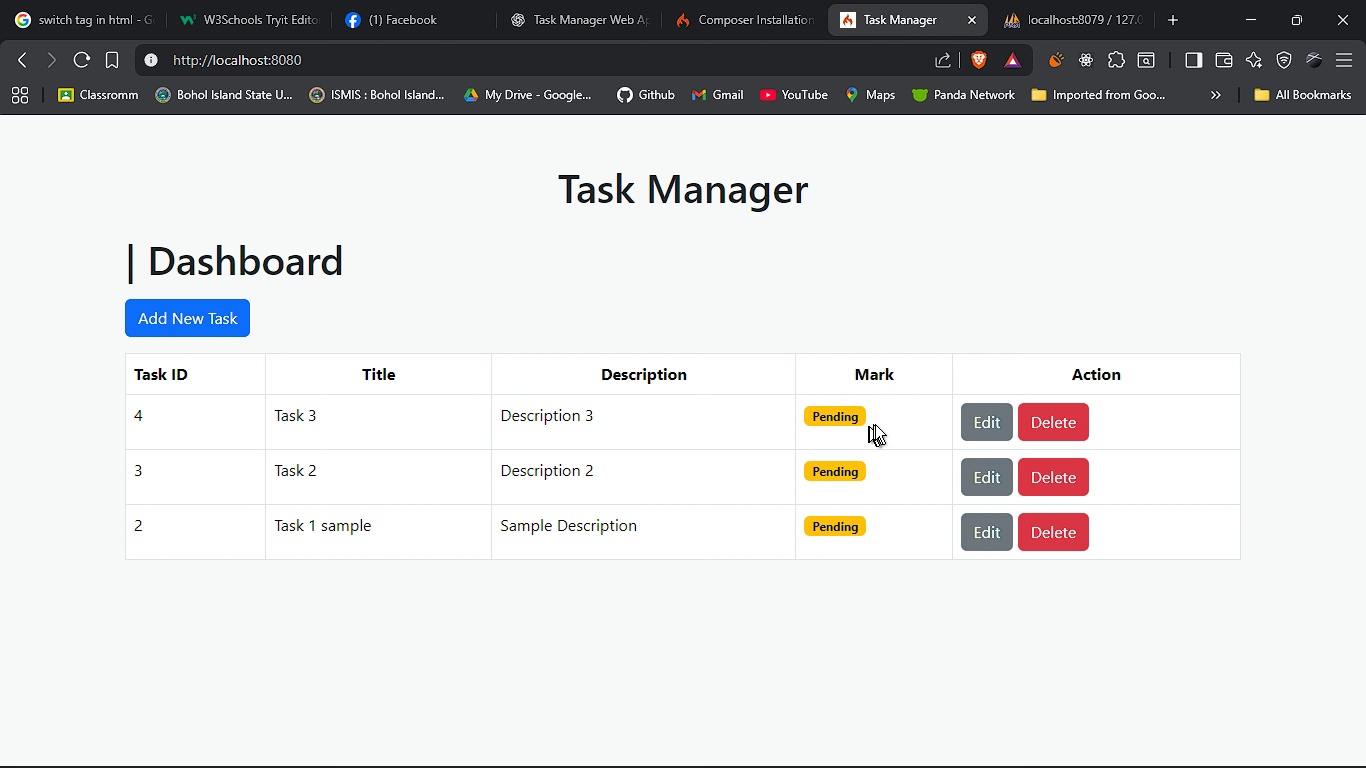 
double_click([894, 416])
 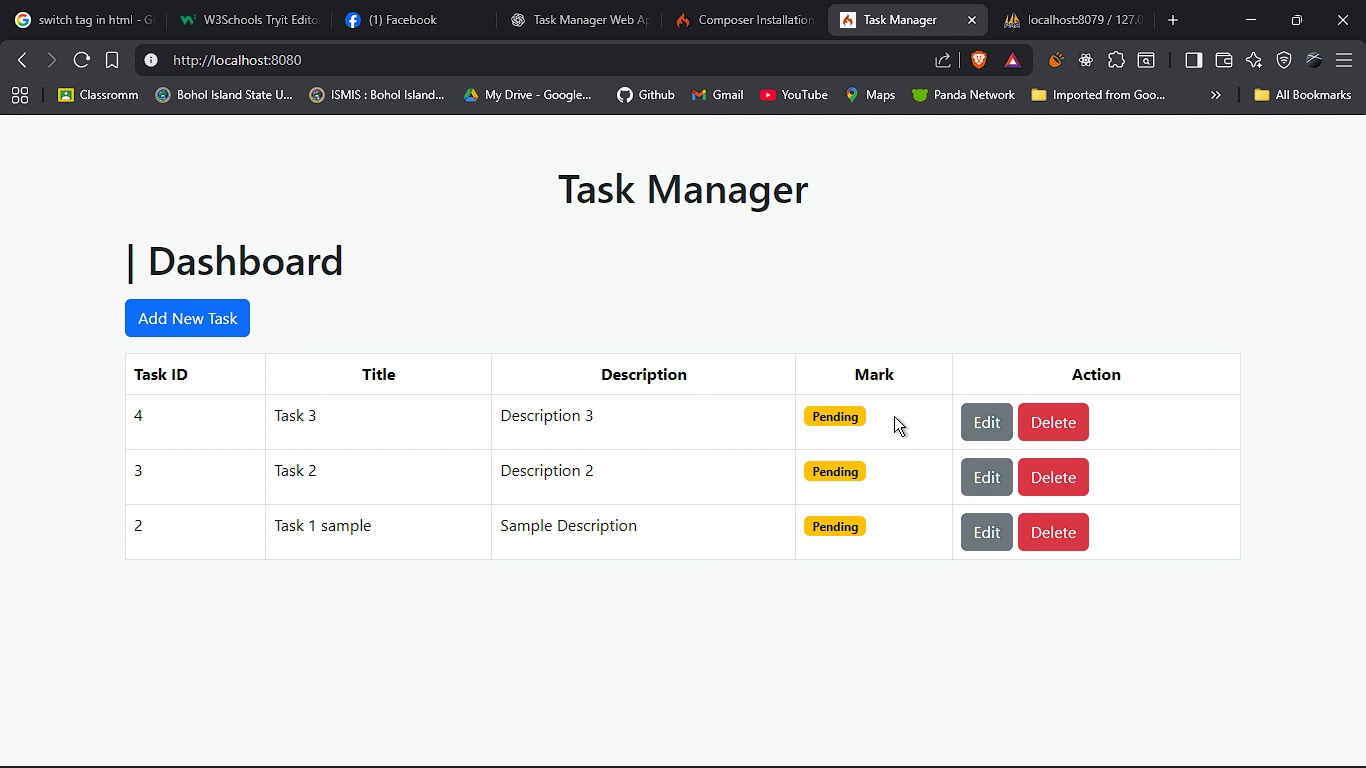 
key(Alt+Tab)
 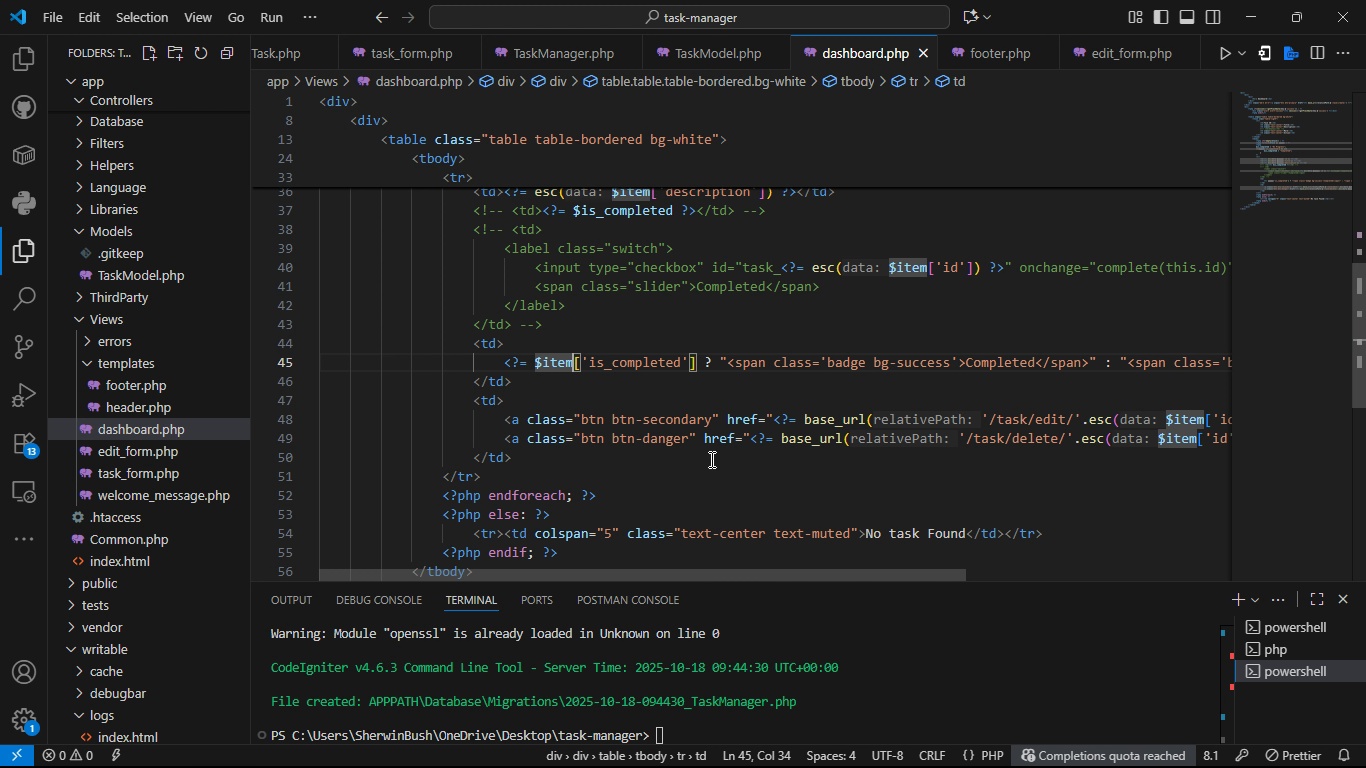 
wait(8.25)
 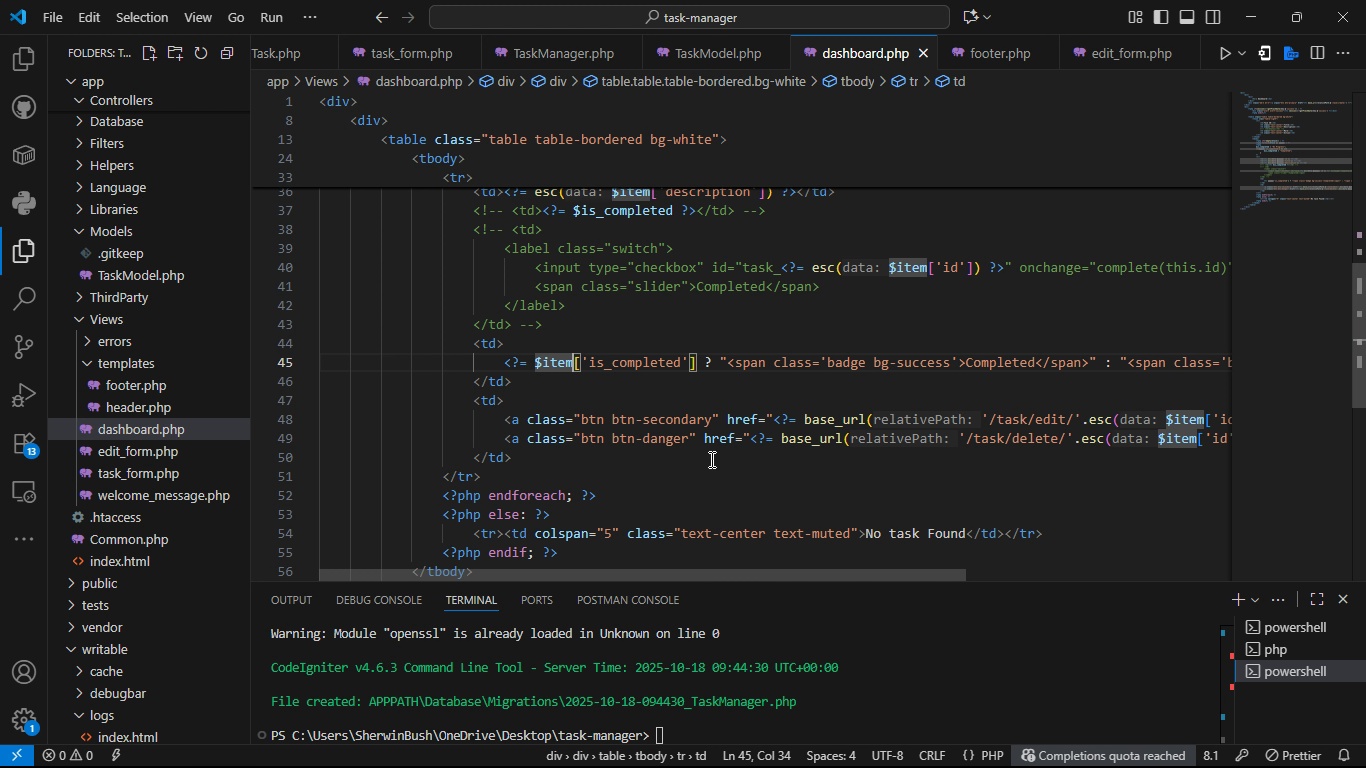 
left_click([560, 425])
 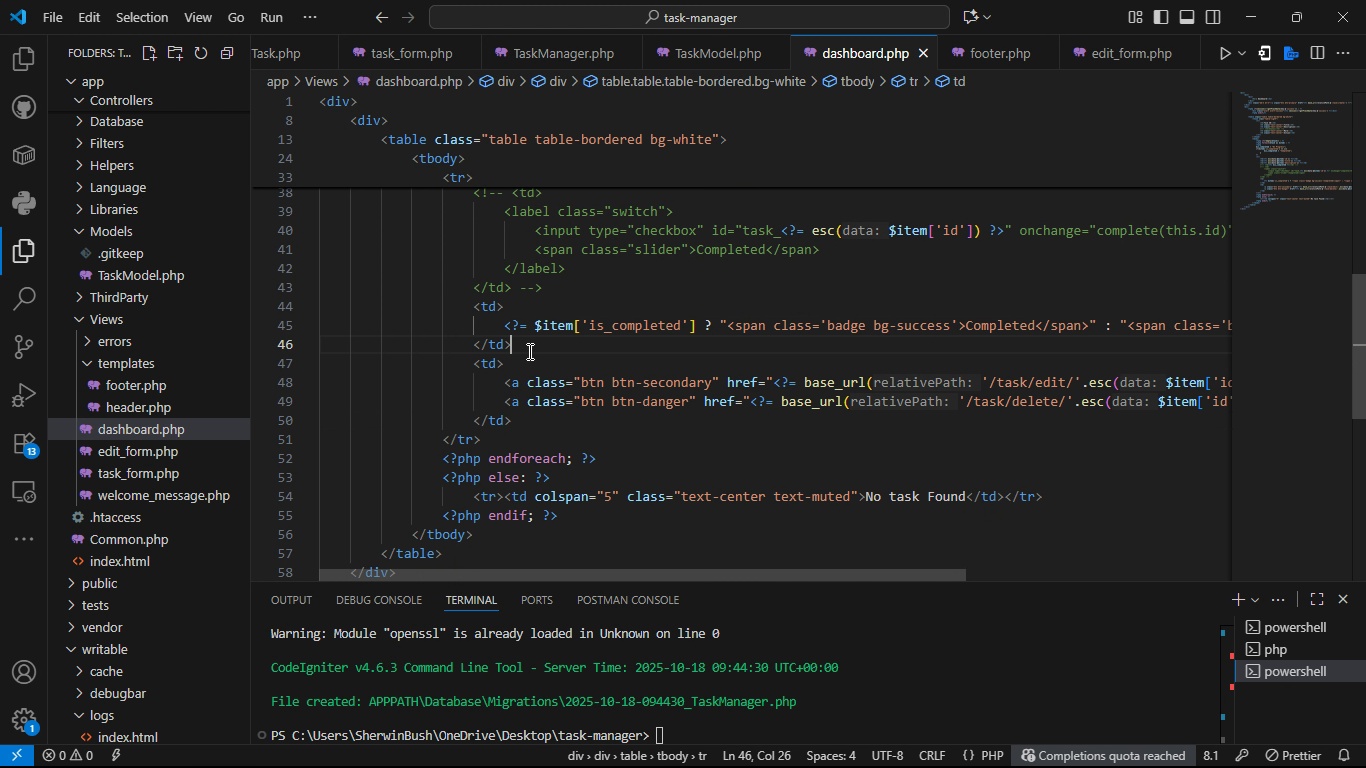 
left_click([528, 351])
 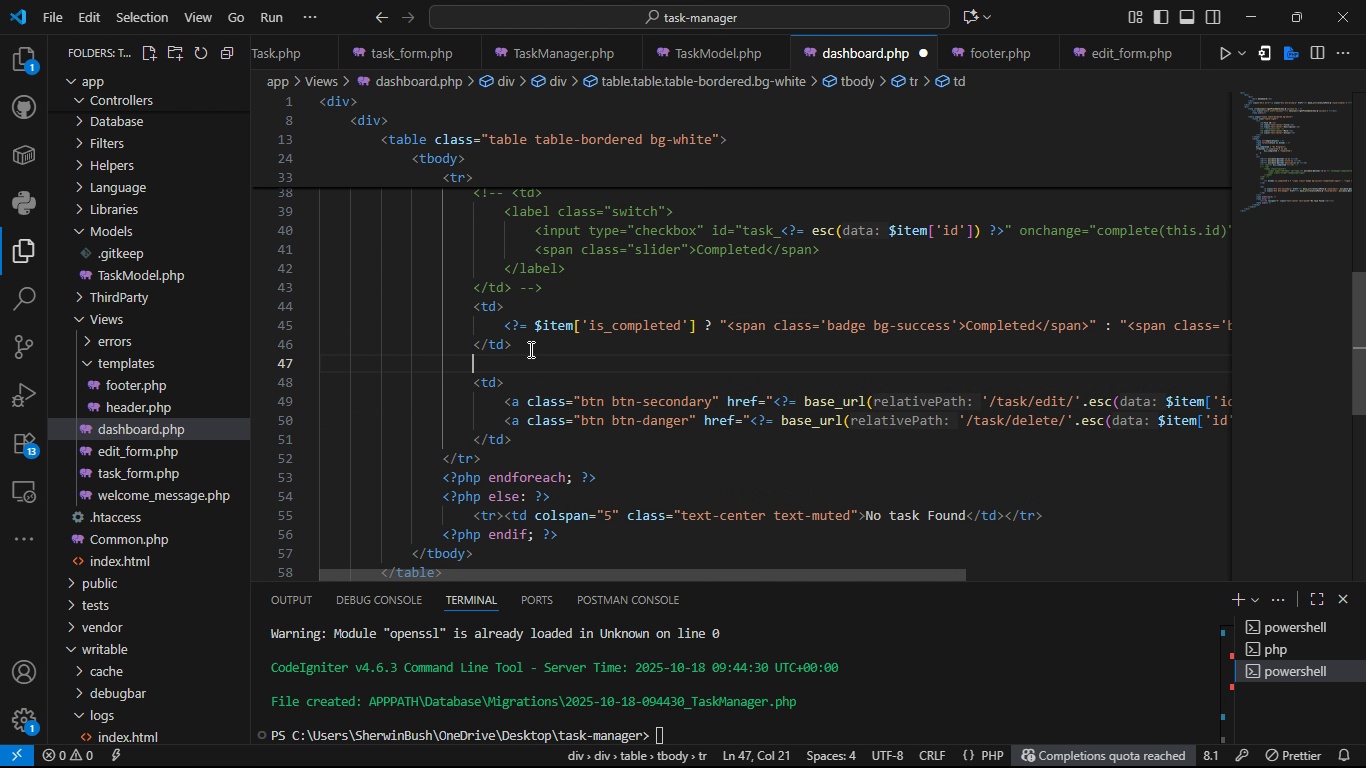 
key(Enter)
 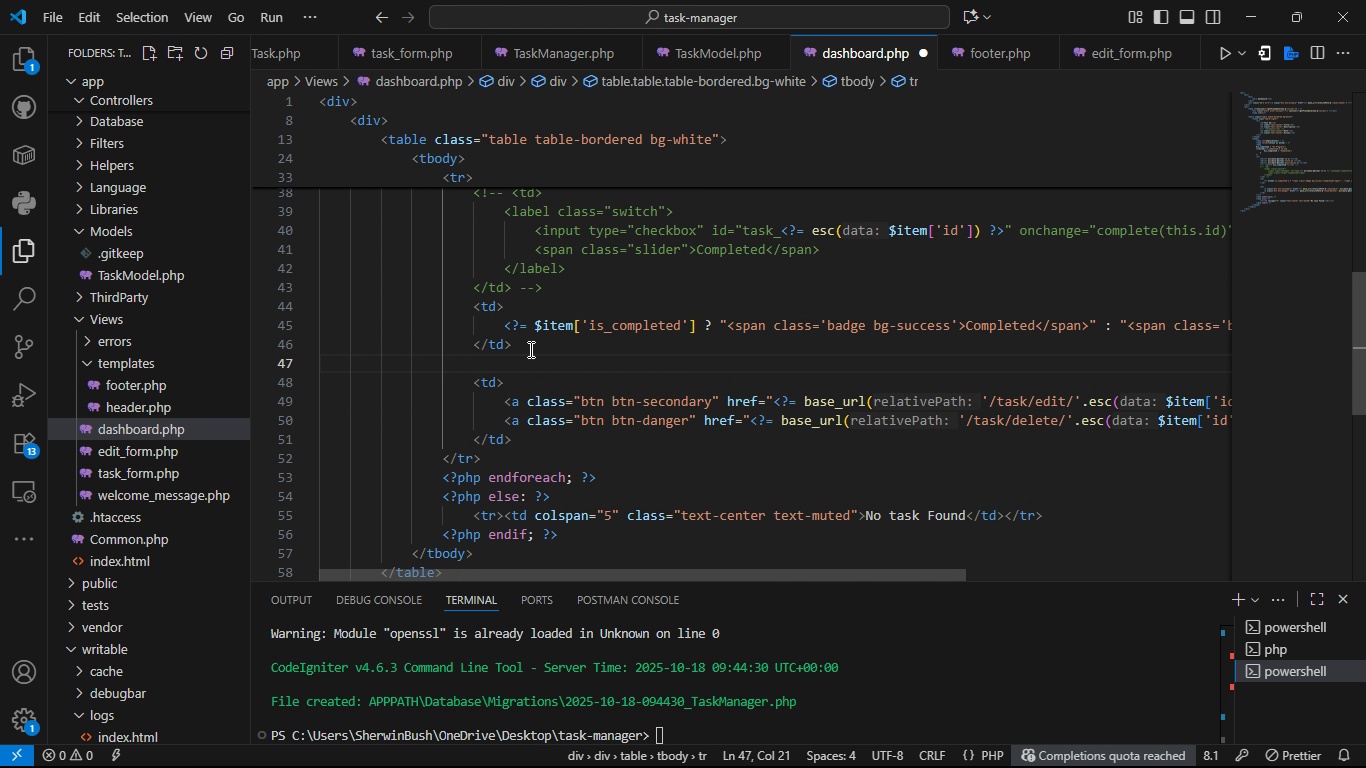 
type(<?)
key(Backspace)
type(td<)
key(Backspace)
type(>)
 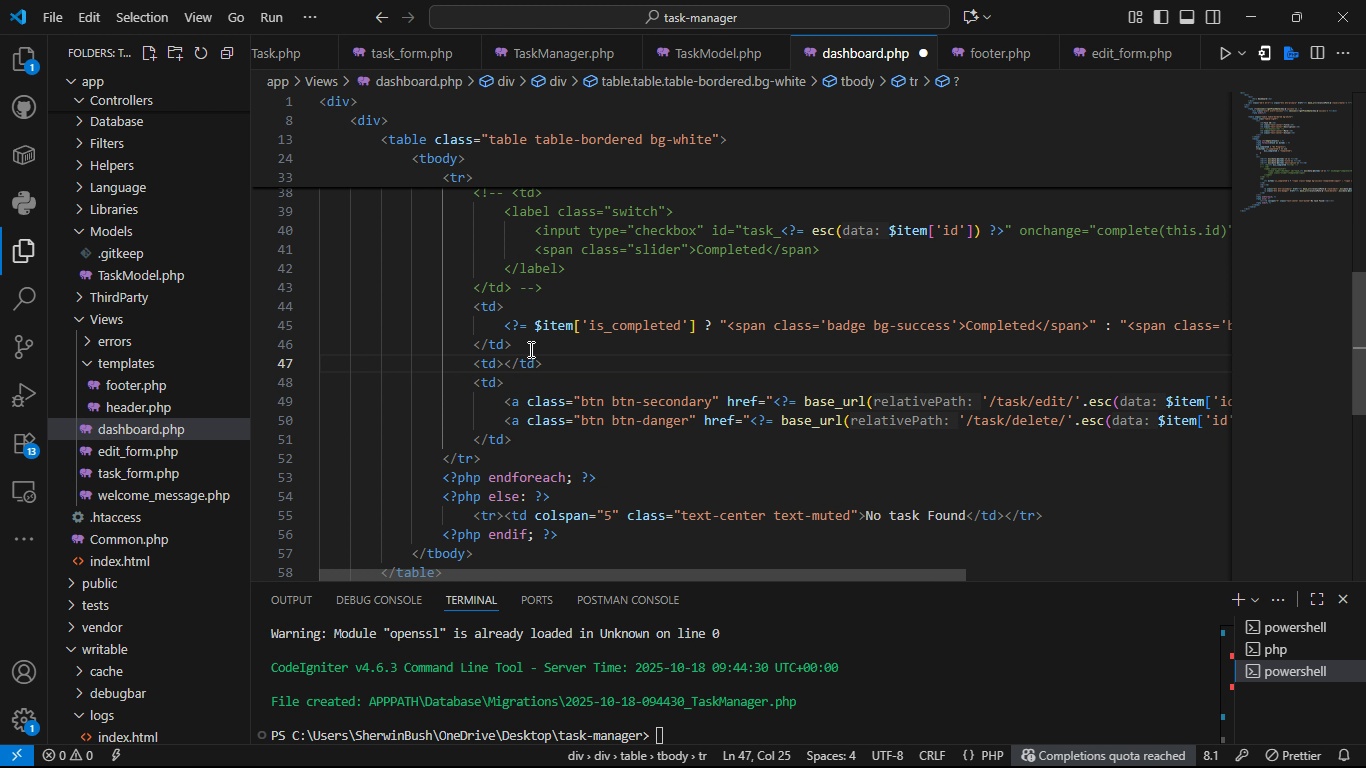 
 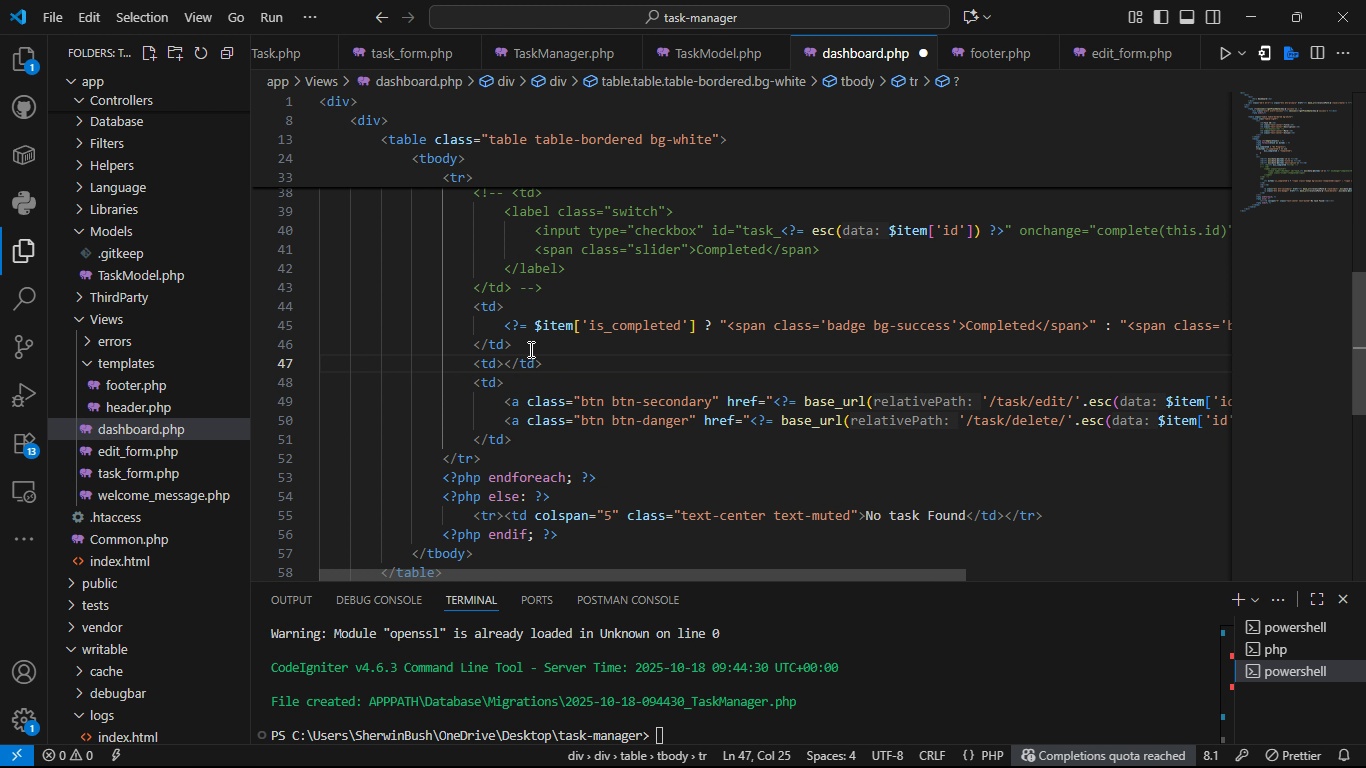 
key(Enter)
 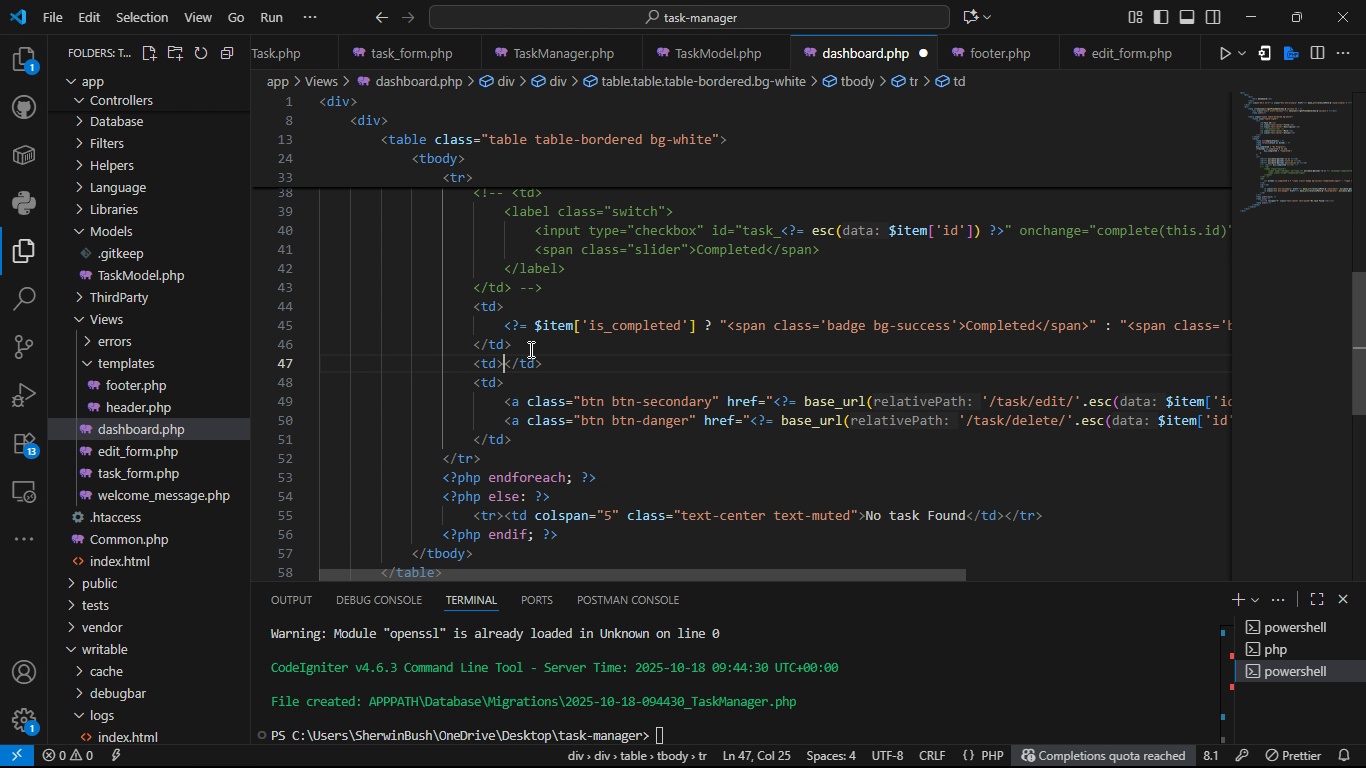 
key(Enter)
 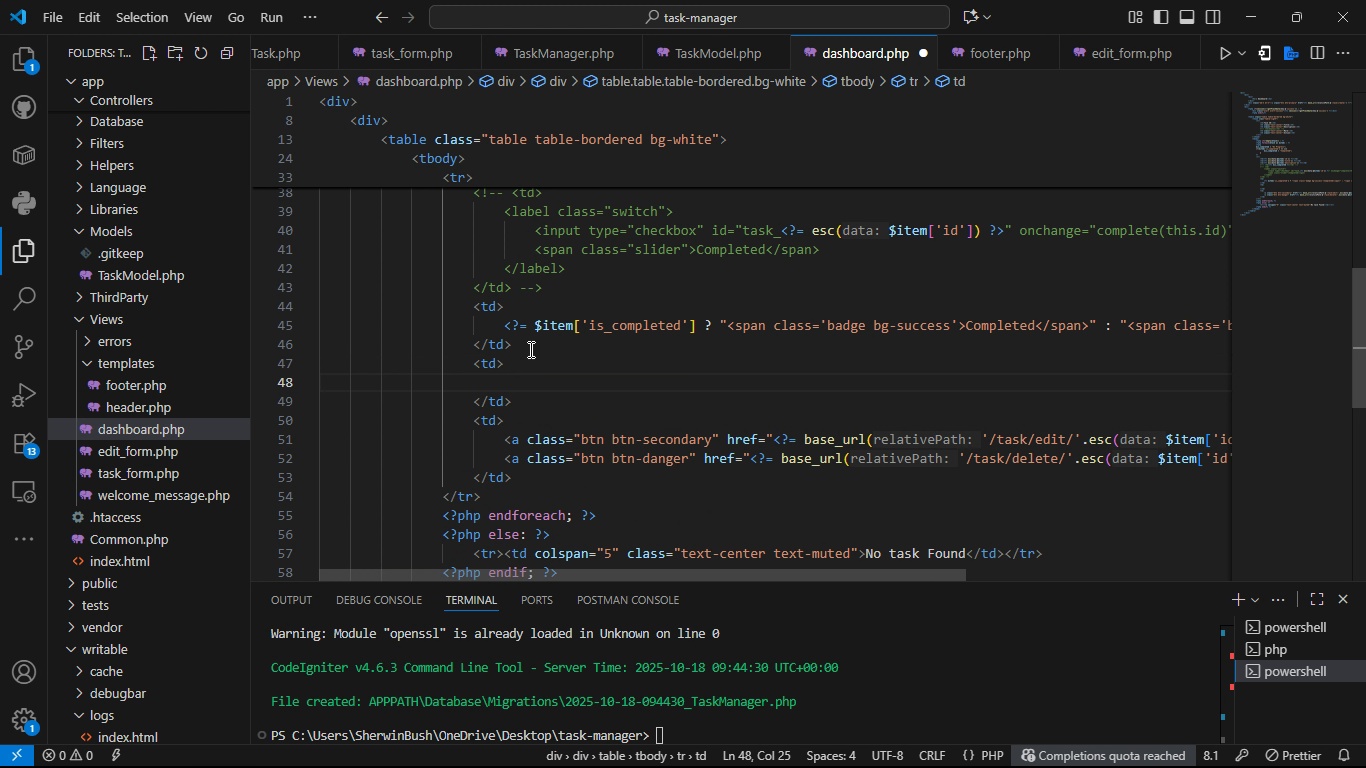 
type(<?pph)
key(Backspace)
key(Backspace)
type(hp ?>)
 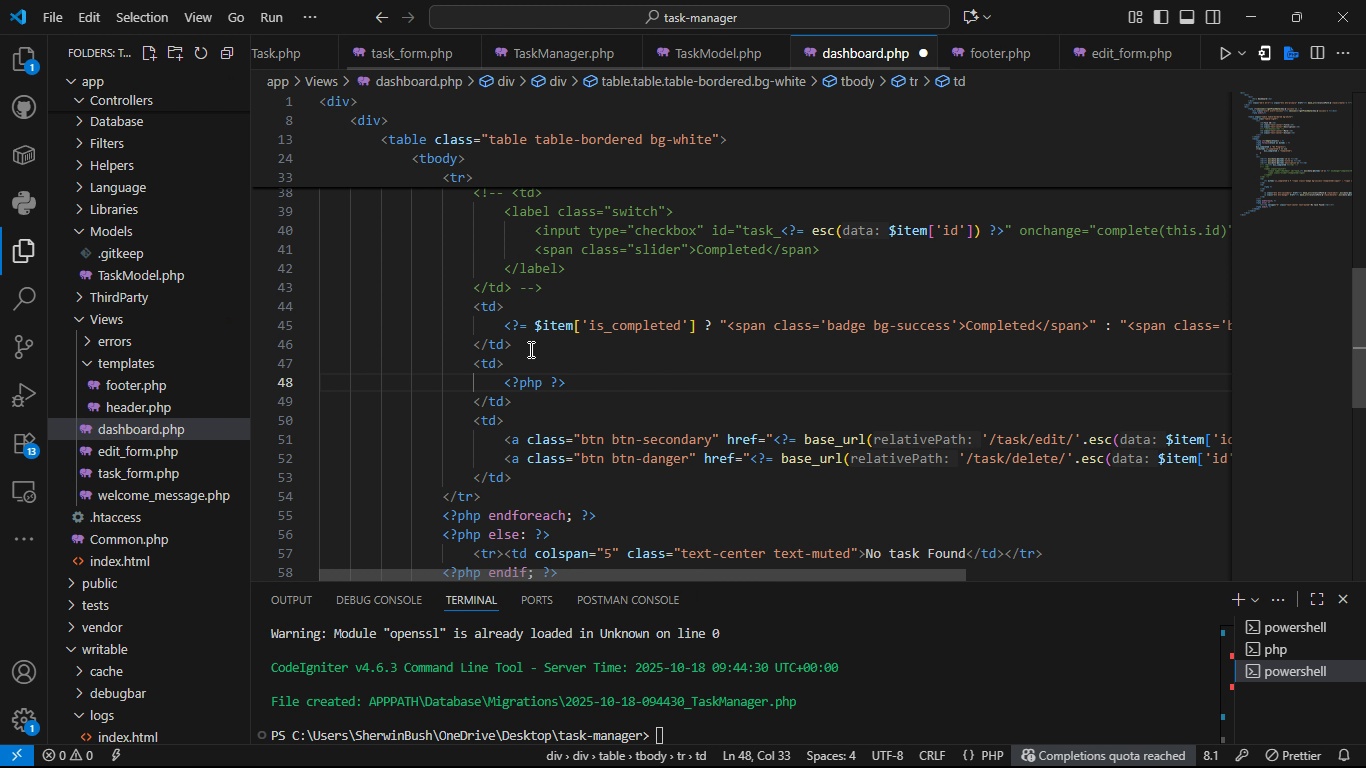 
key(ArrowLeft)
 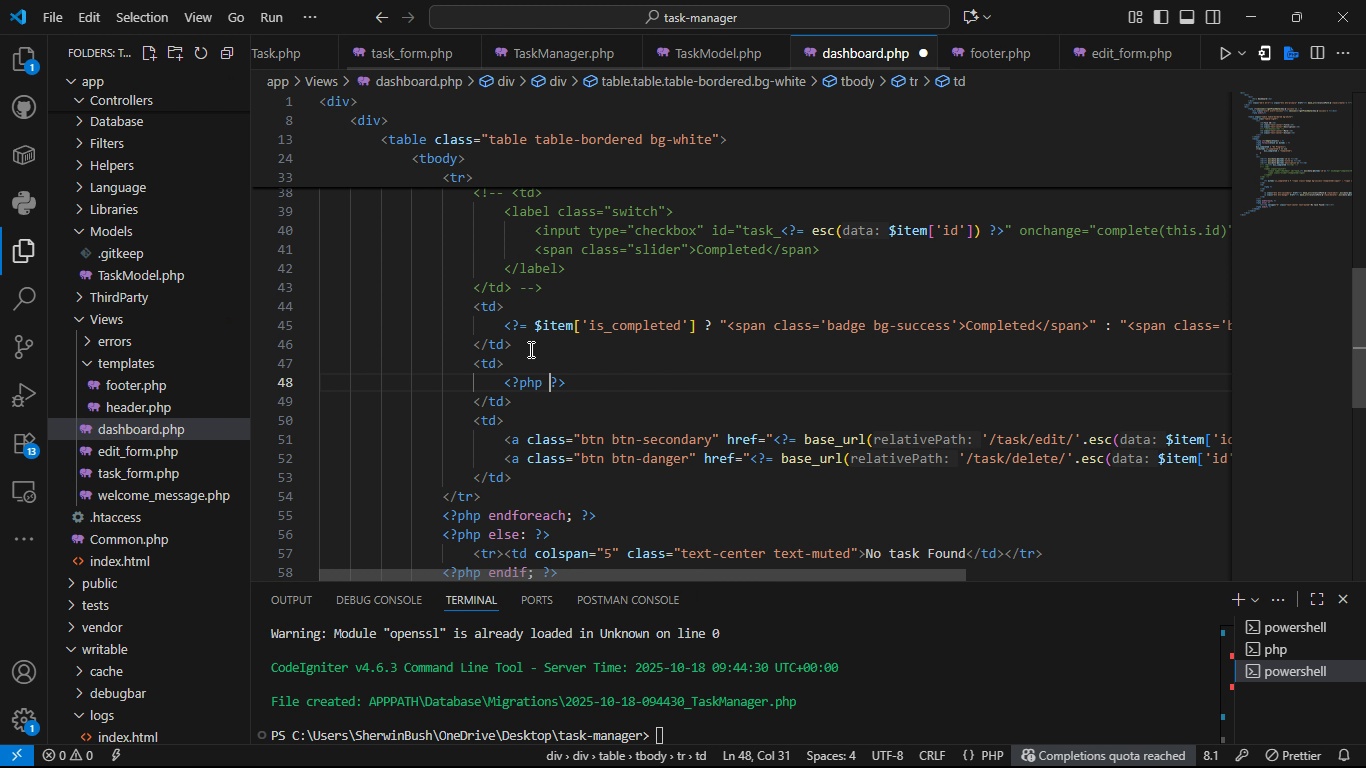 
key(ArrowLeft)
 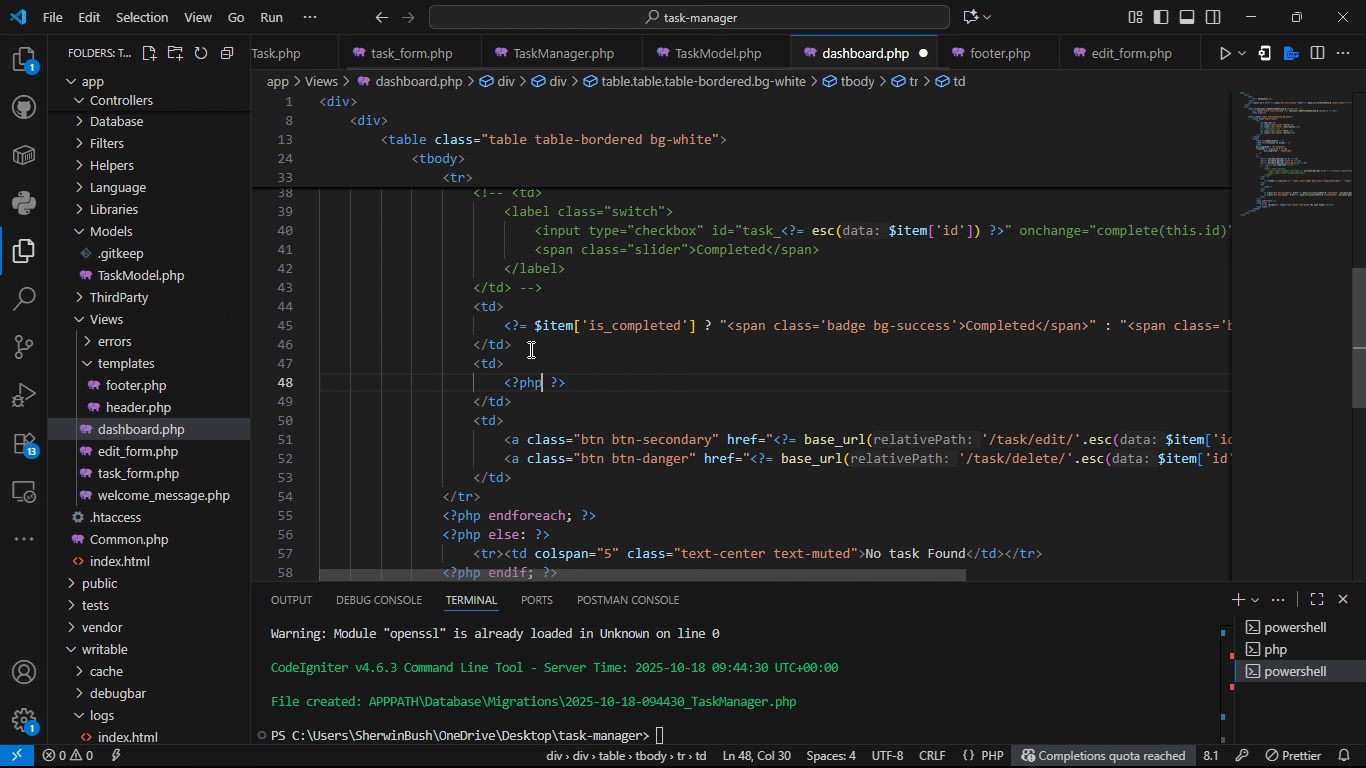 
key(ArrowLeft)
 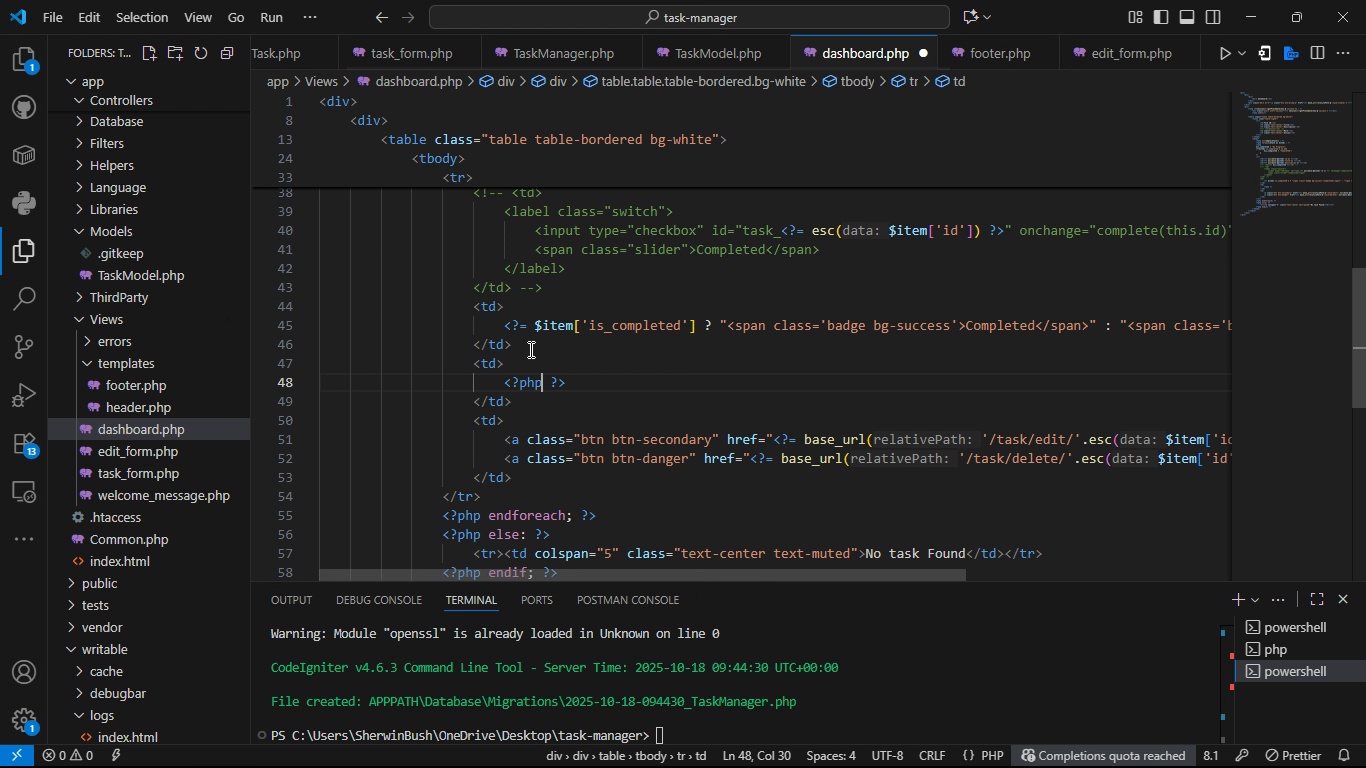 
type( if()
 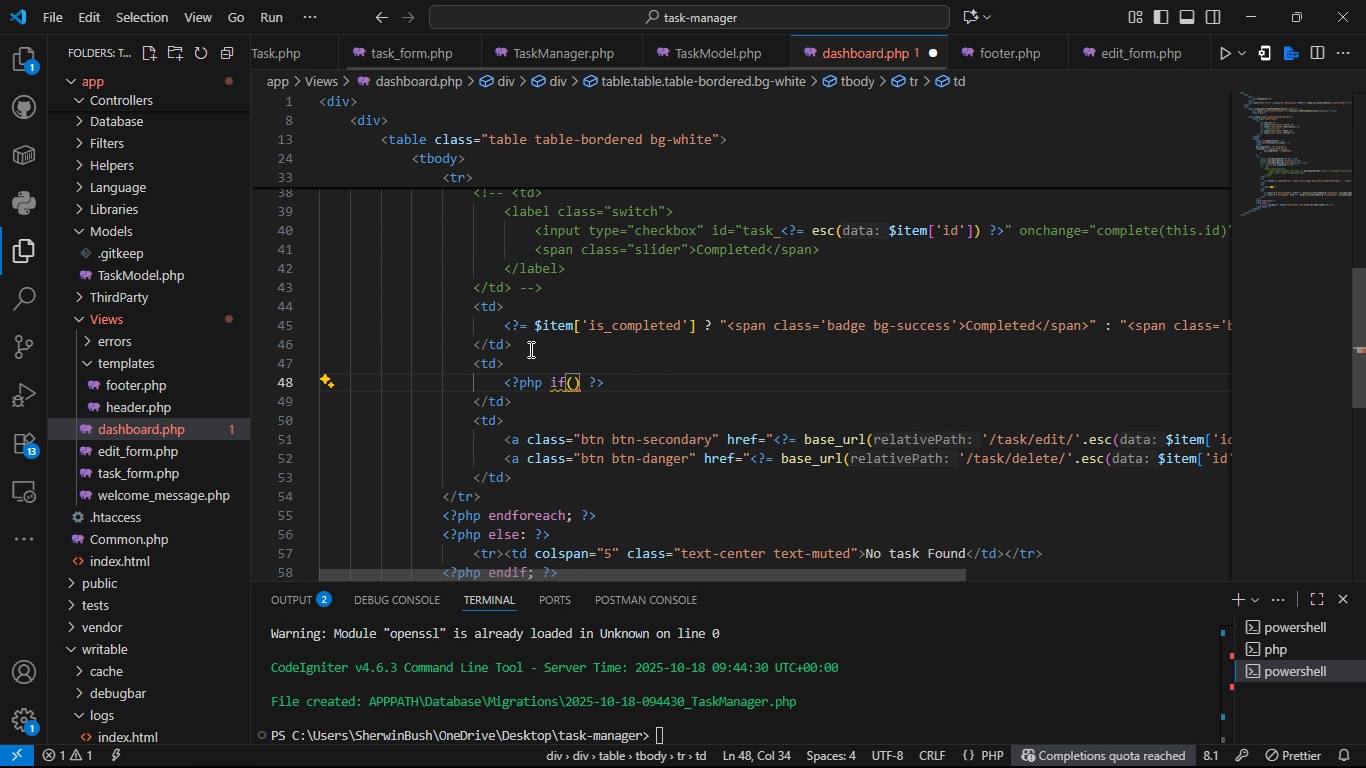 
hold_key(key=ShiftLeft, duration=0.59)
 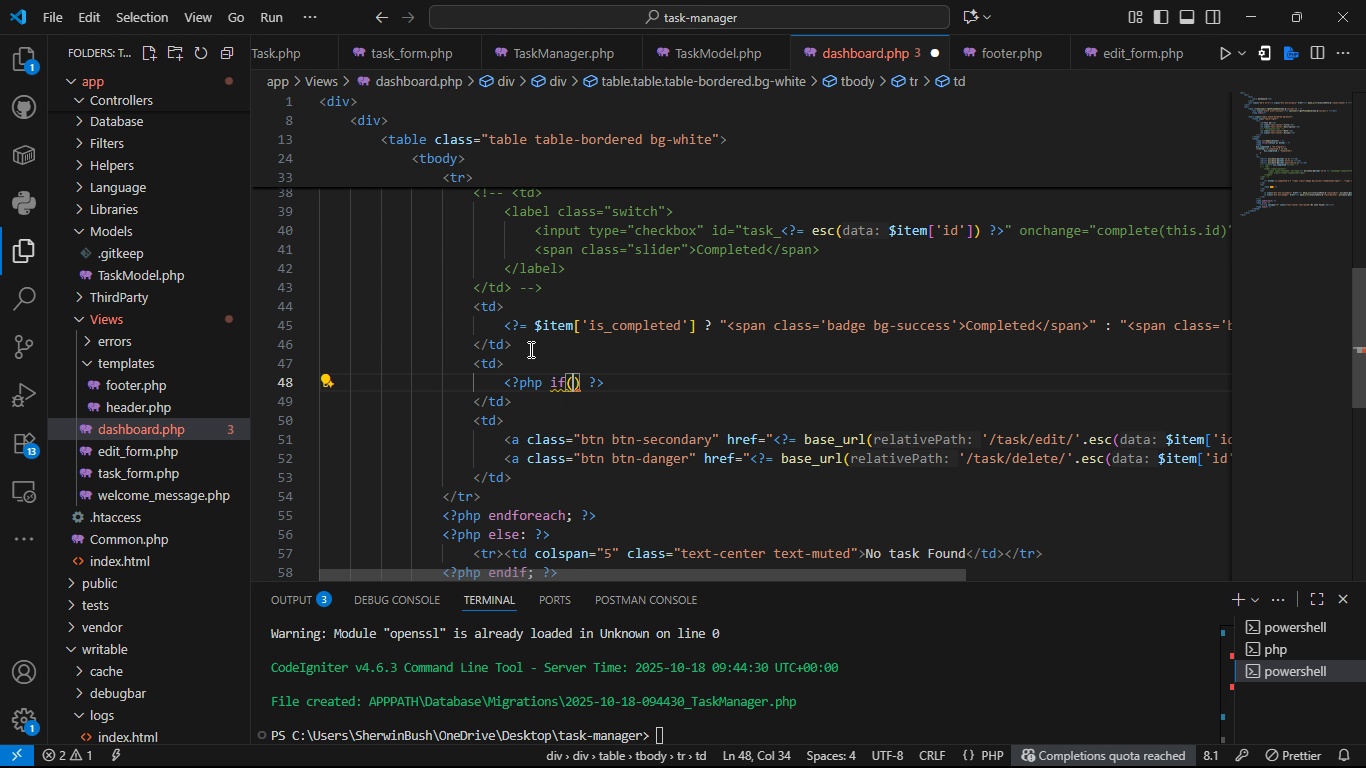 
type(!T)
key(Backspace)
type($item['is_completed)
 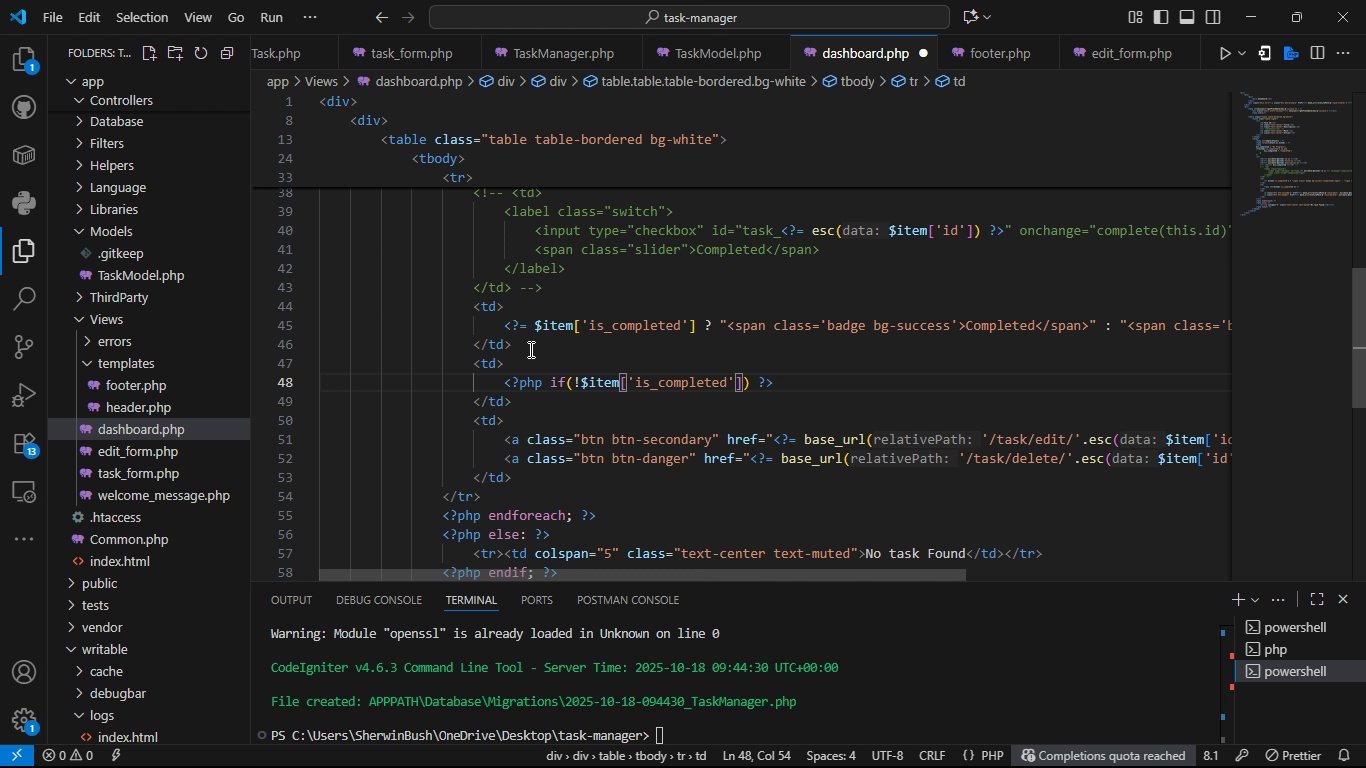 
key(ArrowRight)
 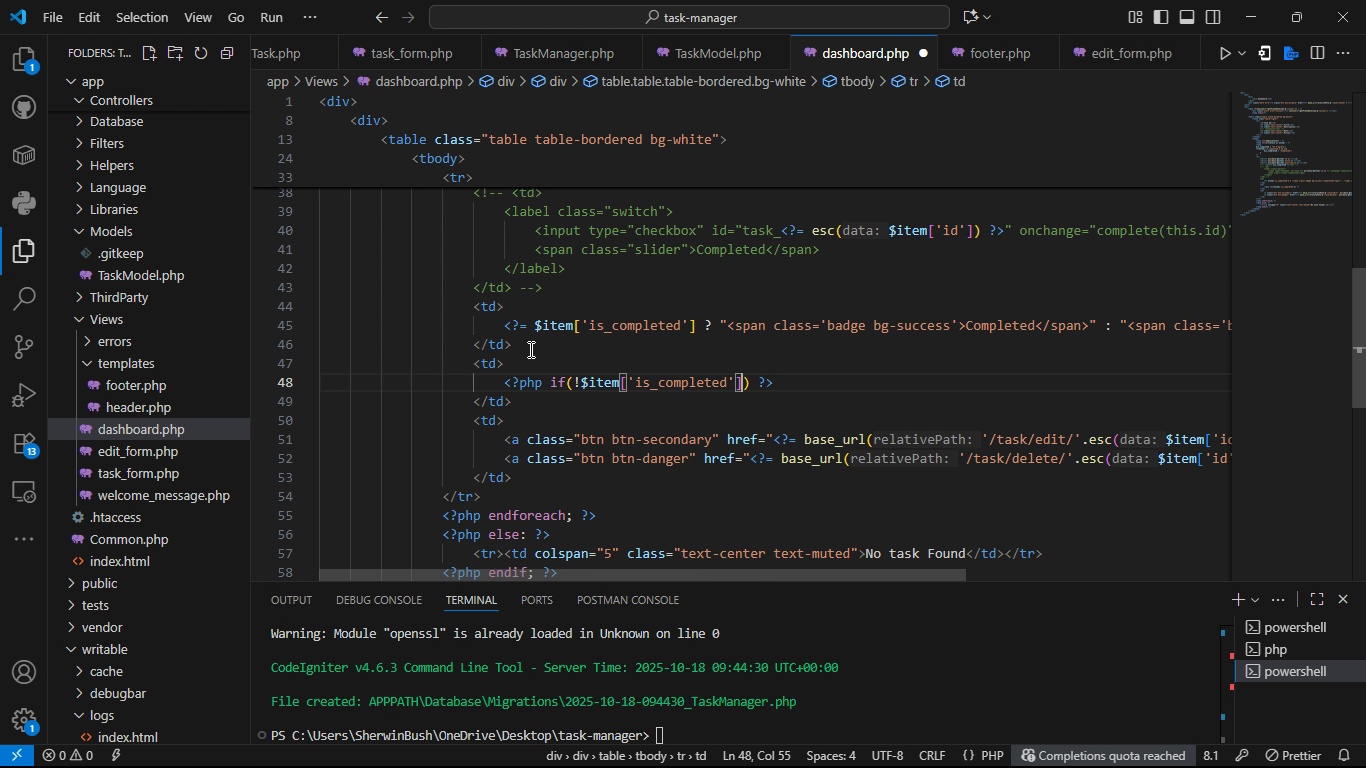 
key(ArrowRight)
 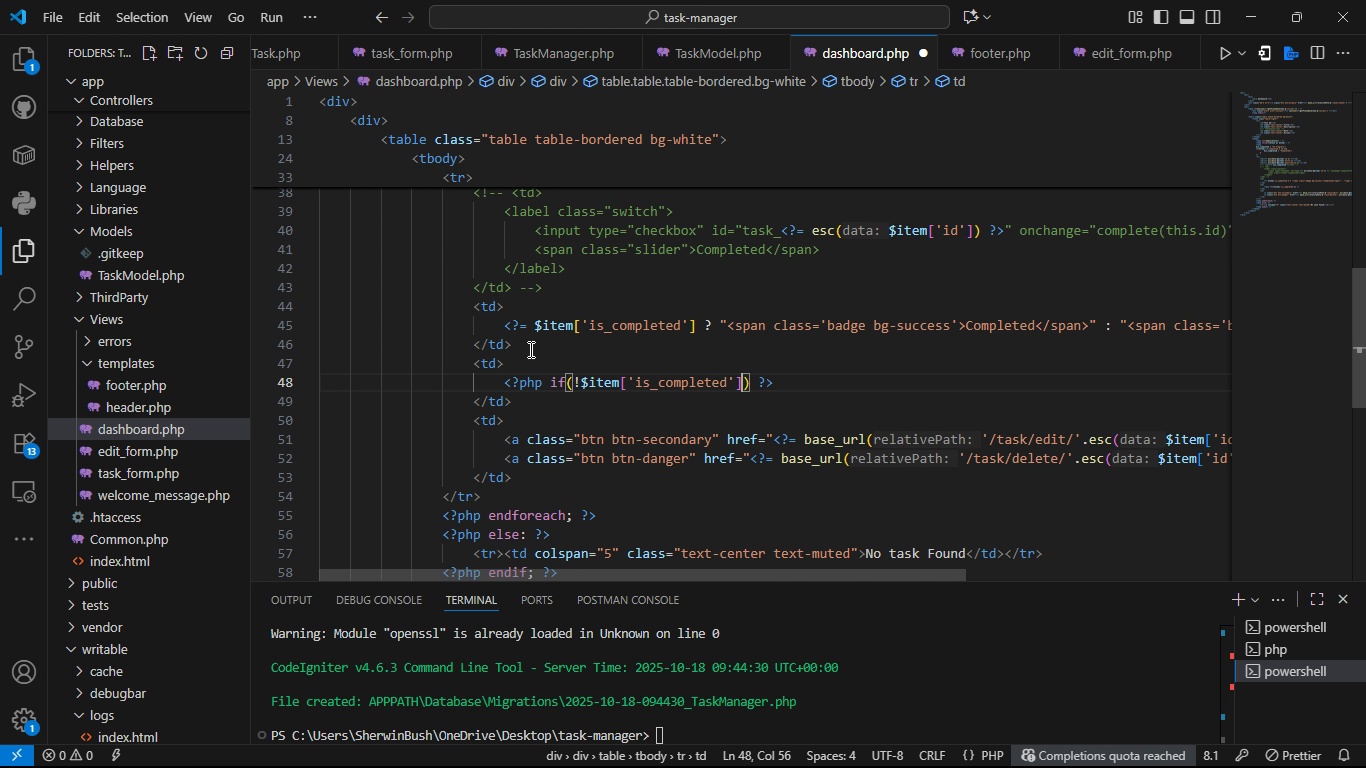 
key(ArrowRight)
 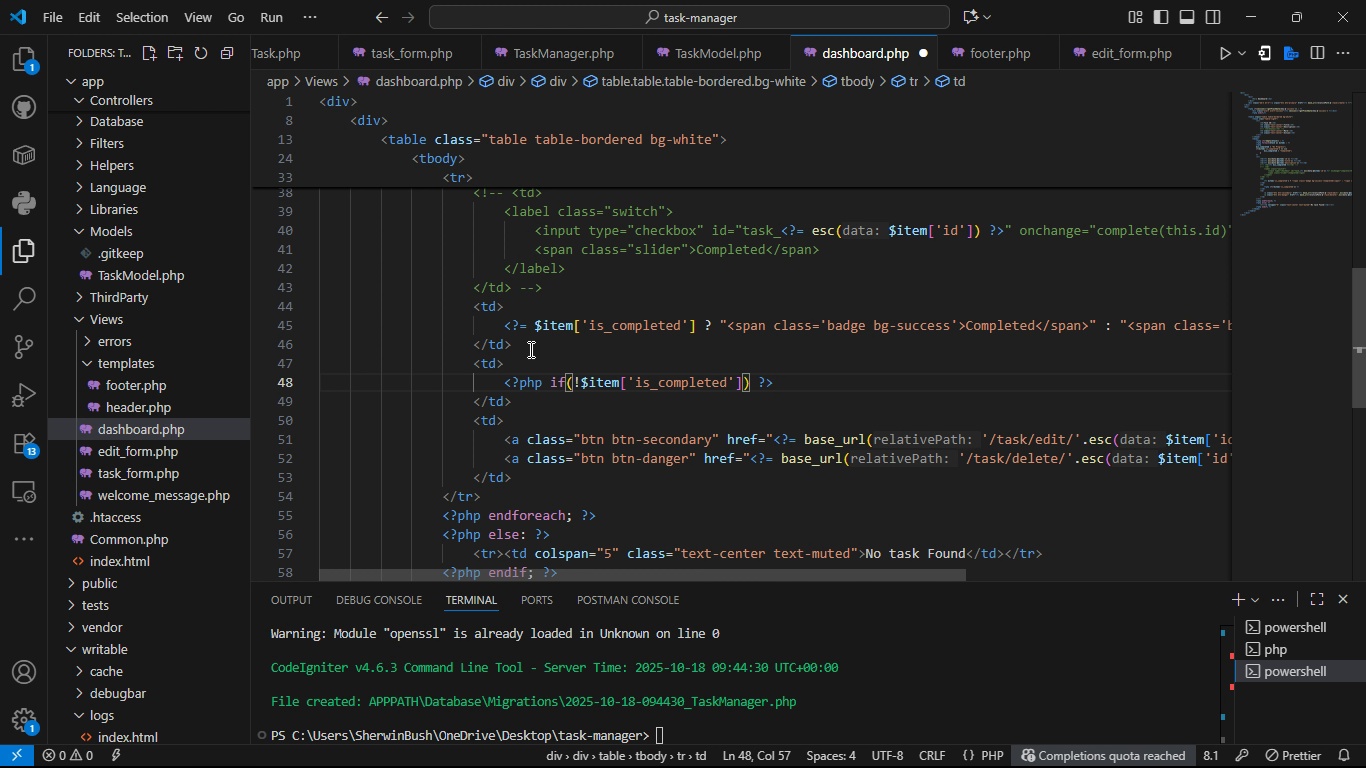 
key(Space)
 